 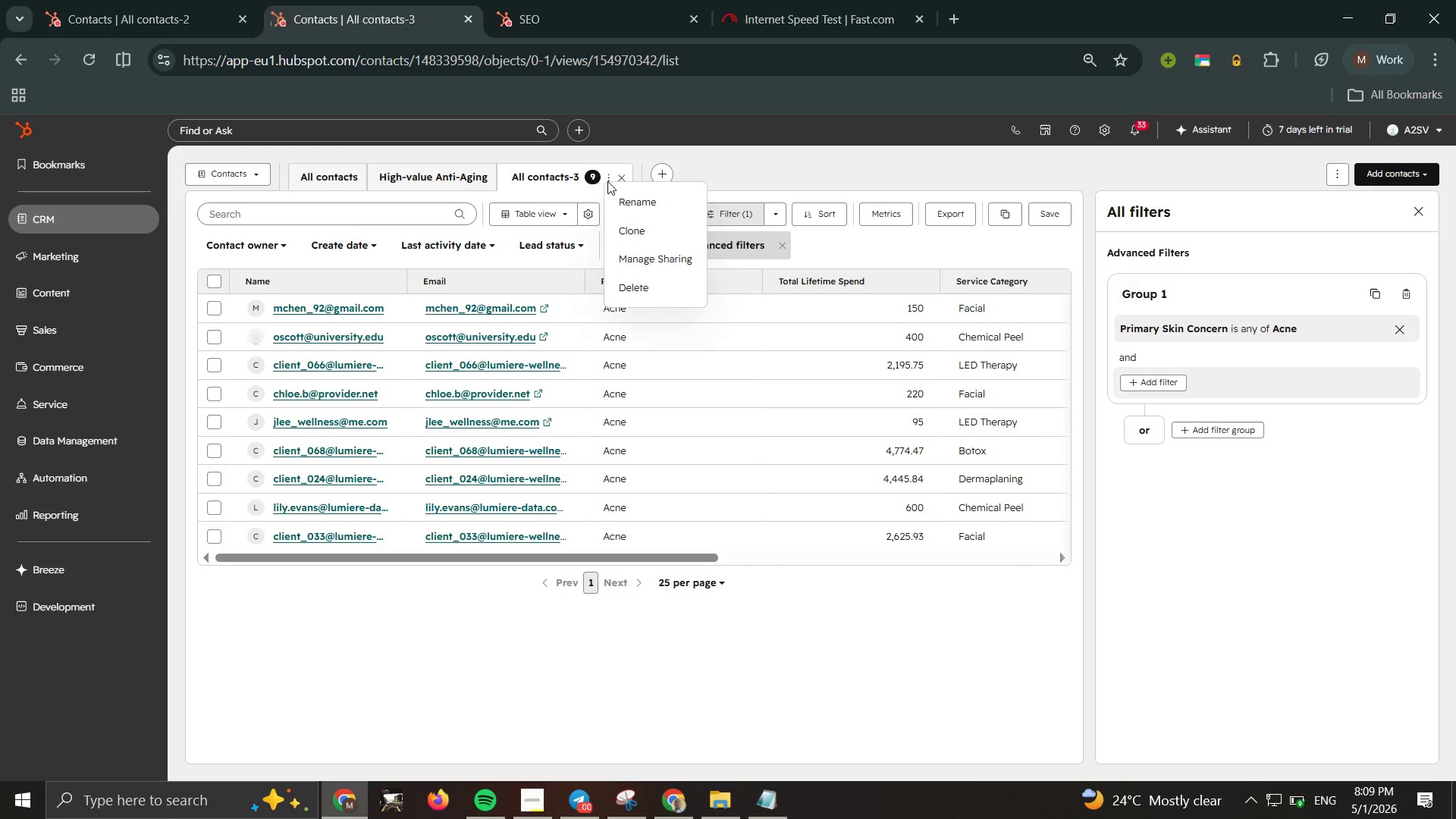 
left_click([628, 199])
 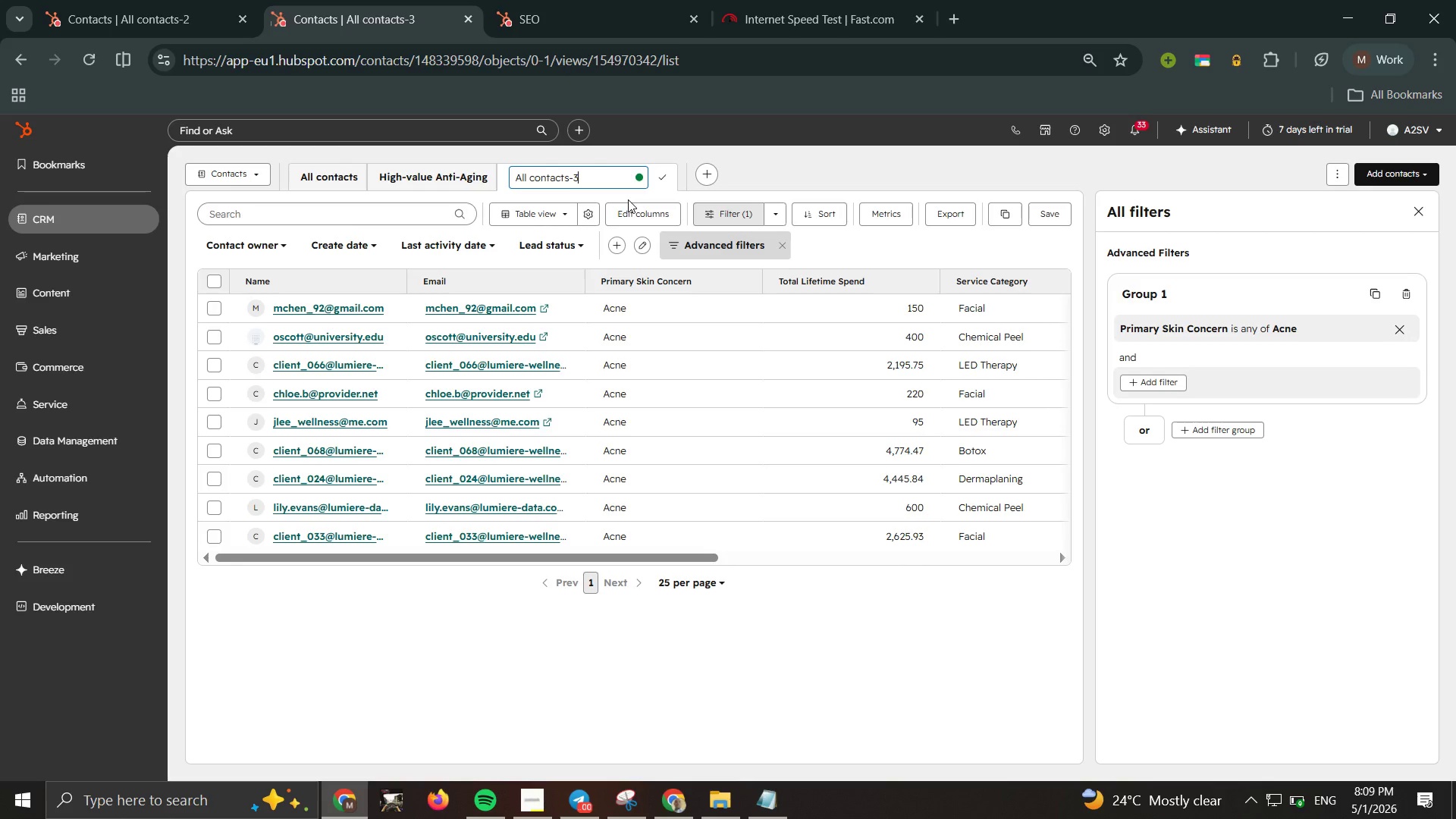 
key(Control+ControlLeft)
 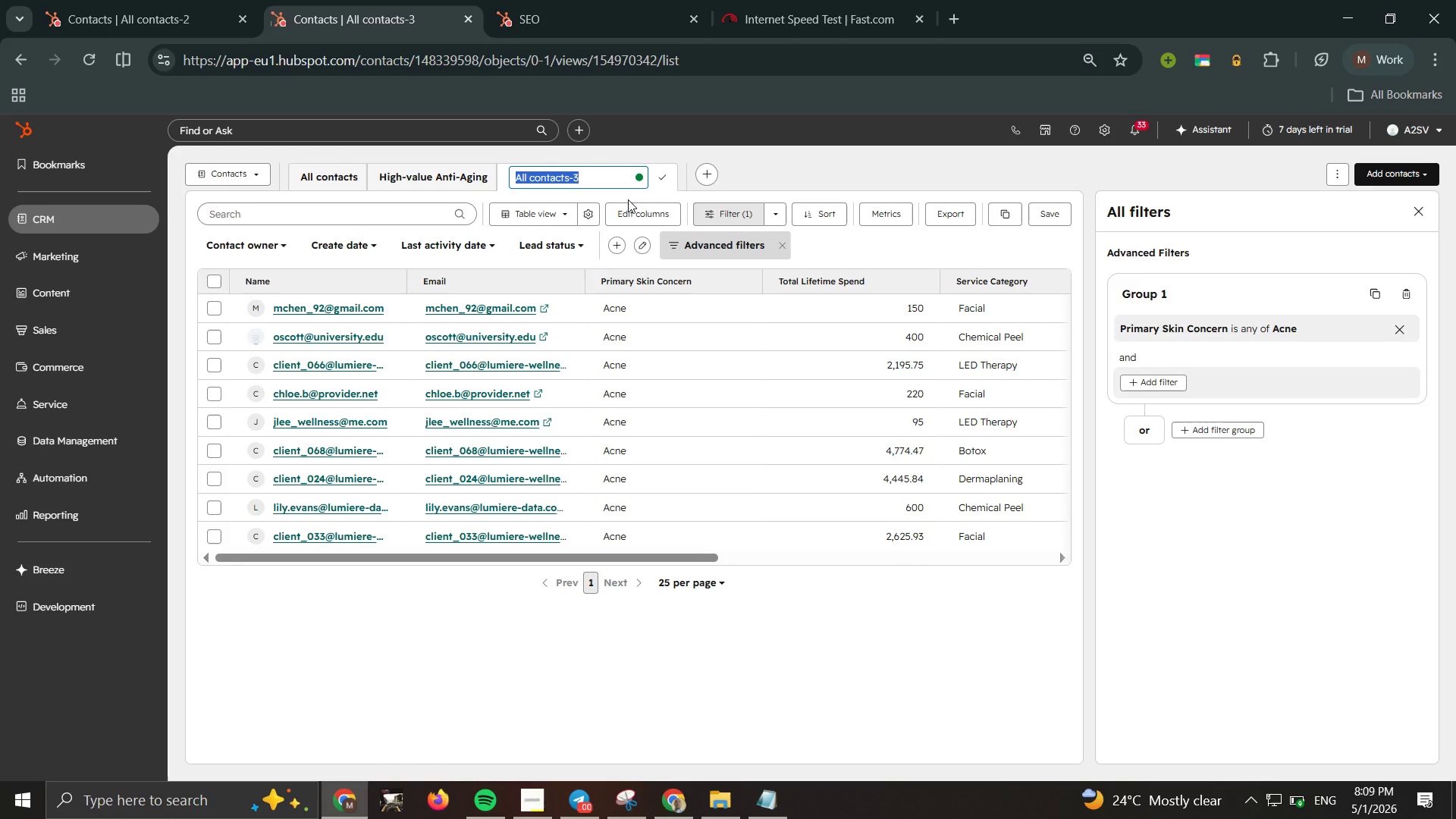 
key(Control+A)
 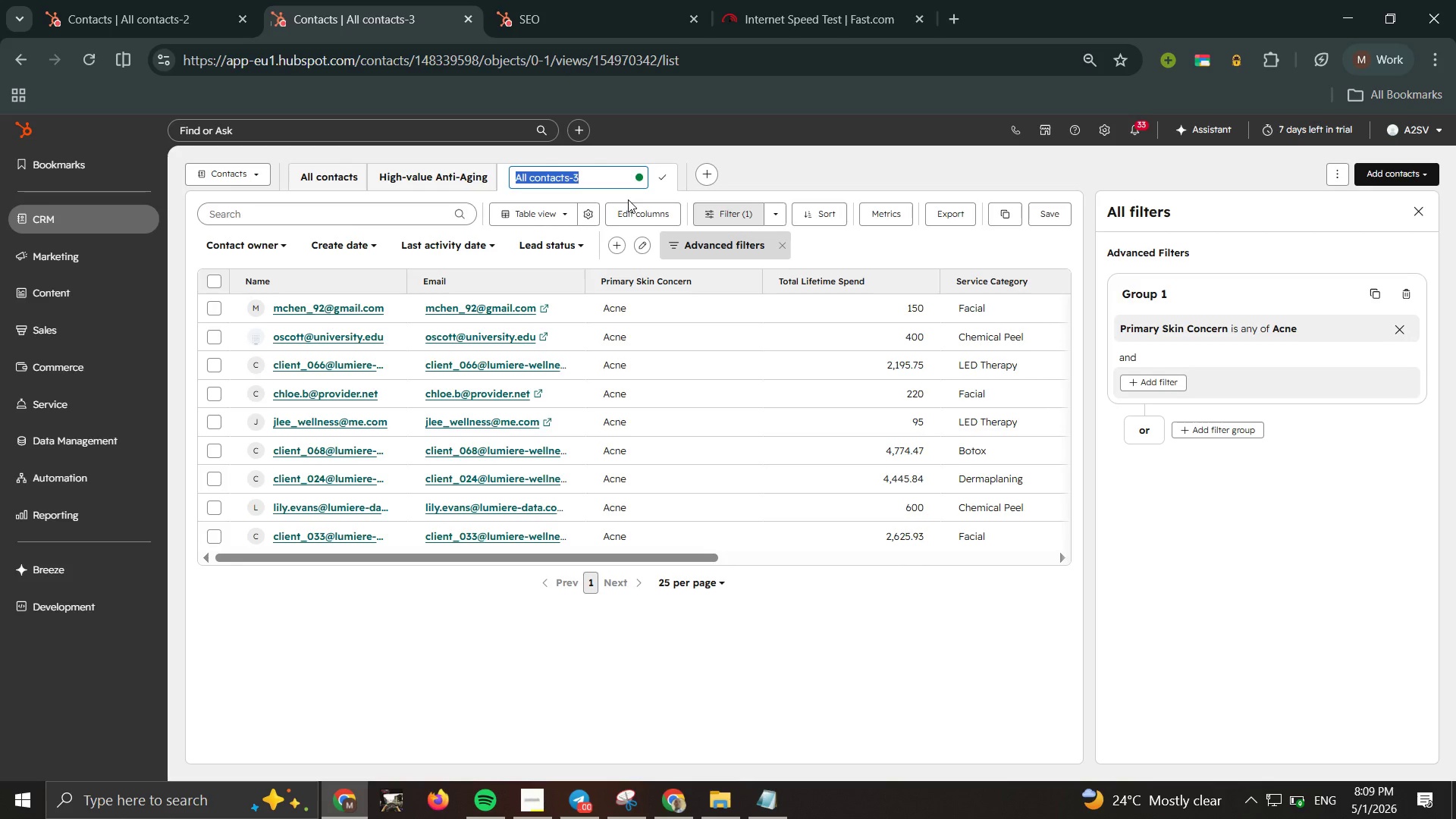 
type(Acne )
 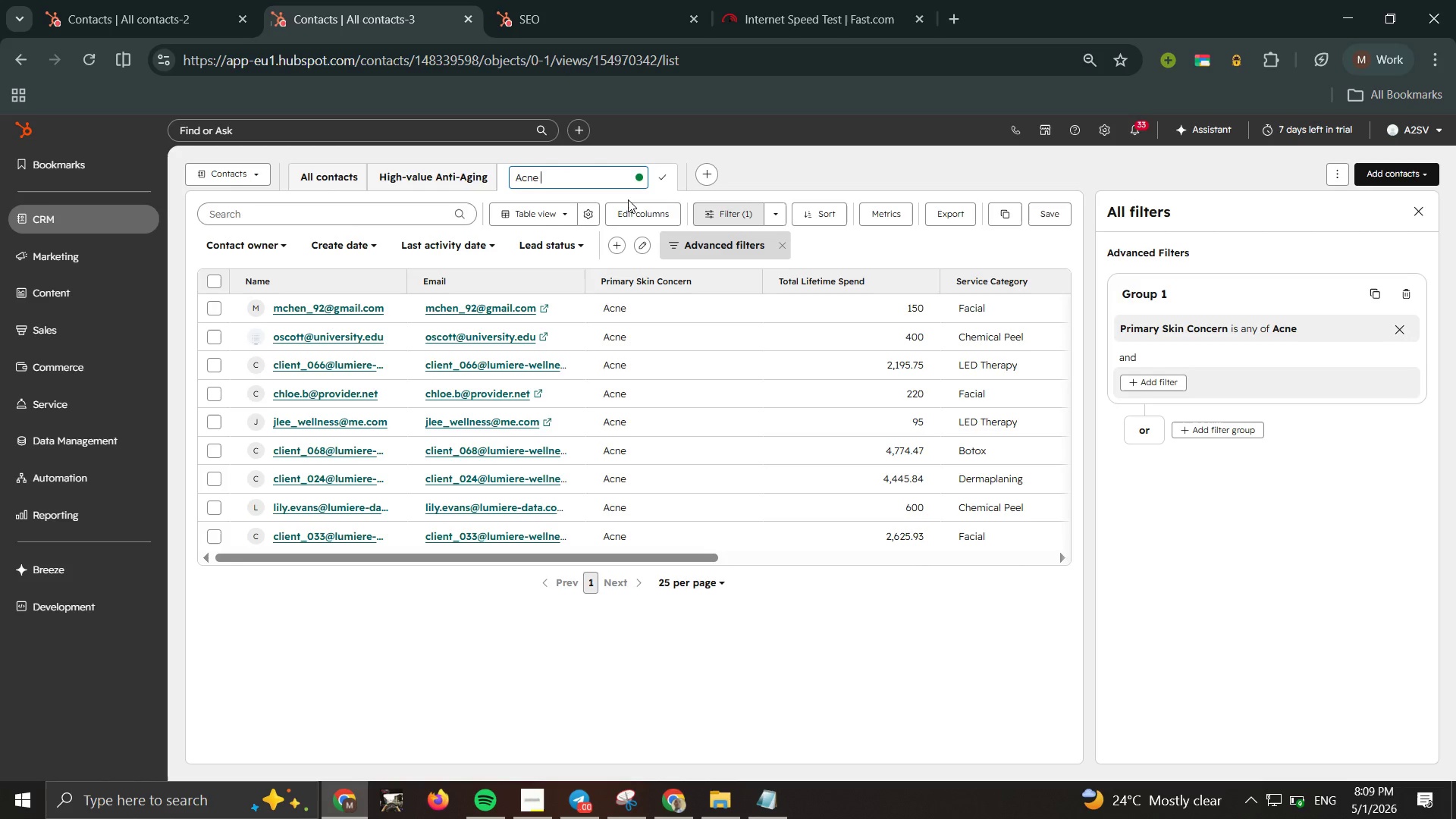 
type(Treatment)
 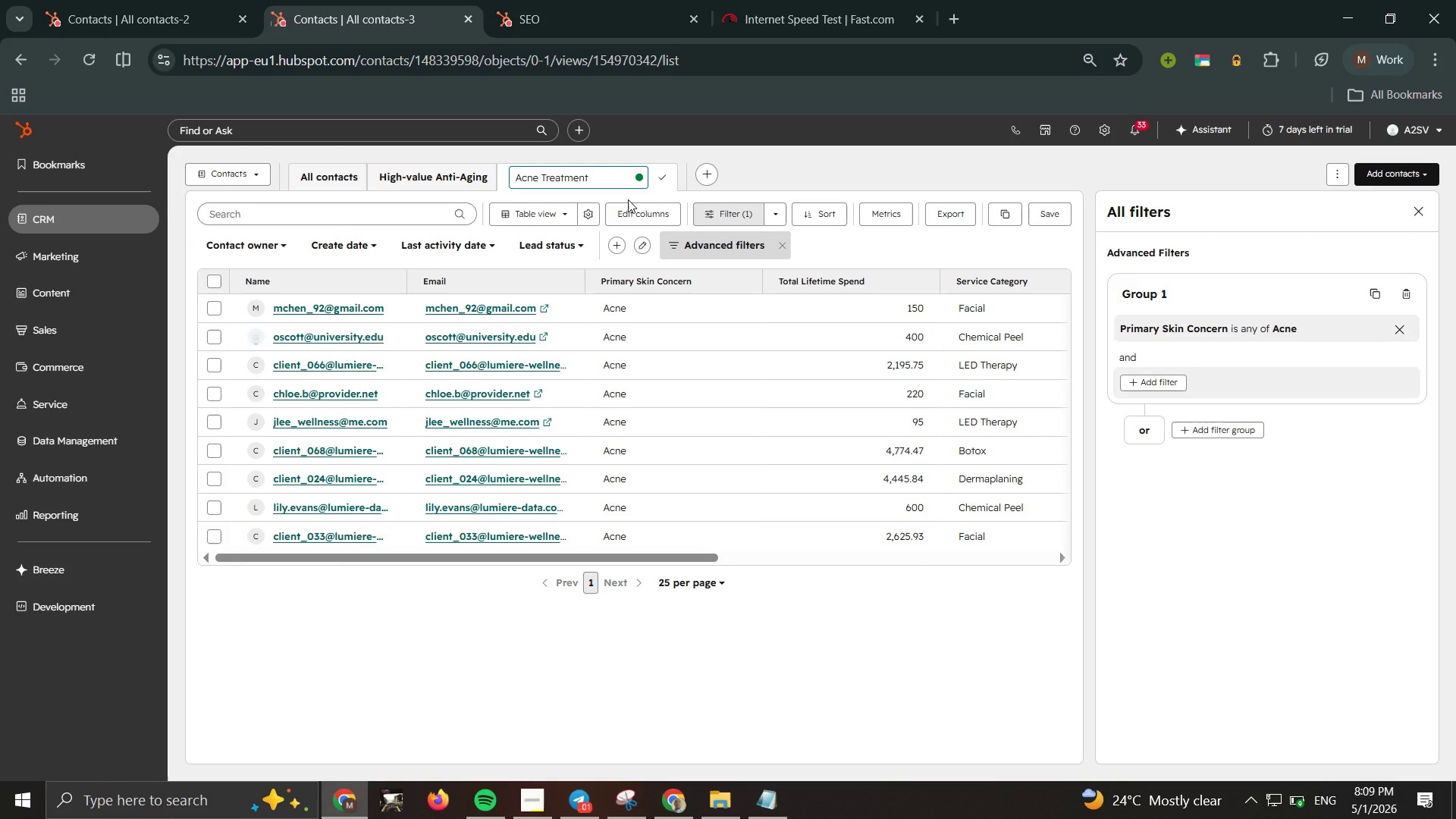 
wait(5.45)
 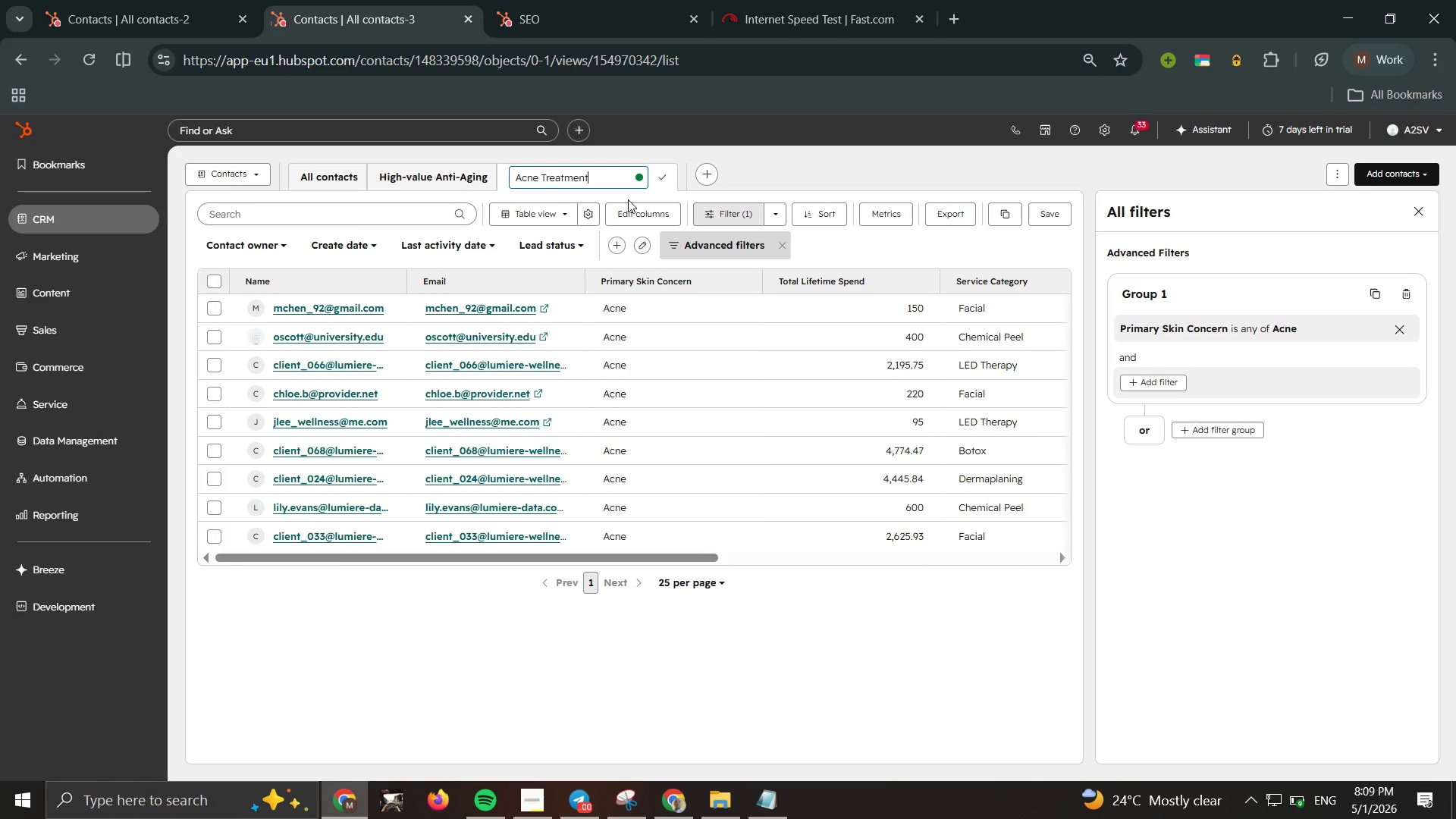 
type( Leads)
 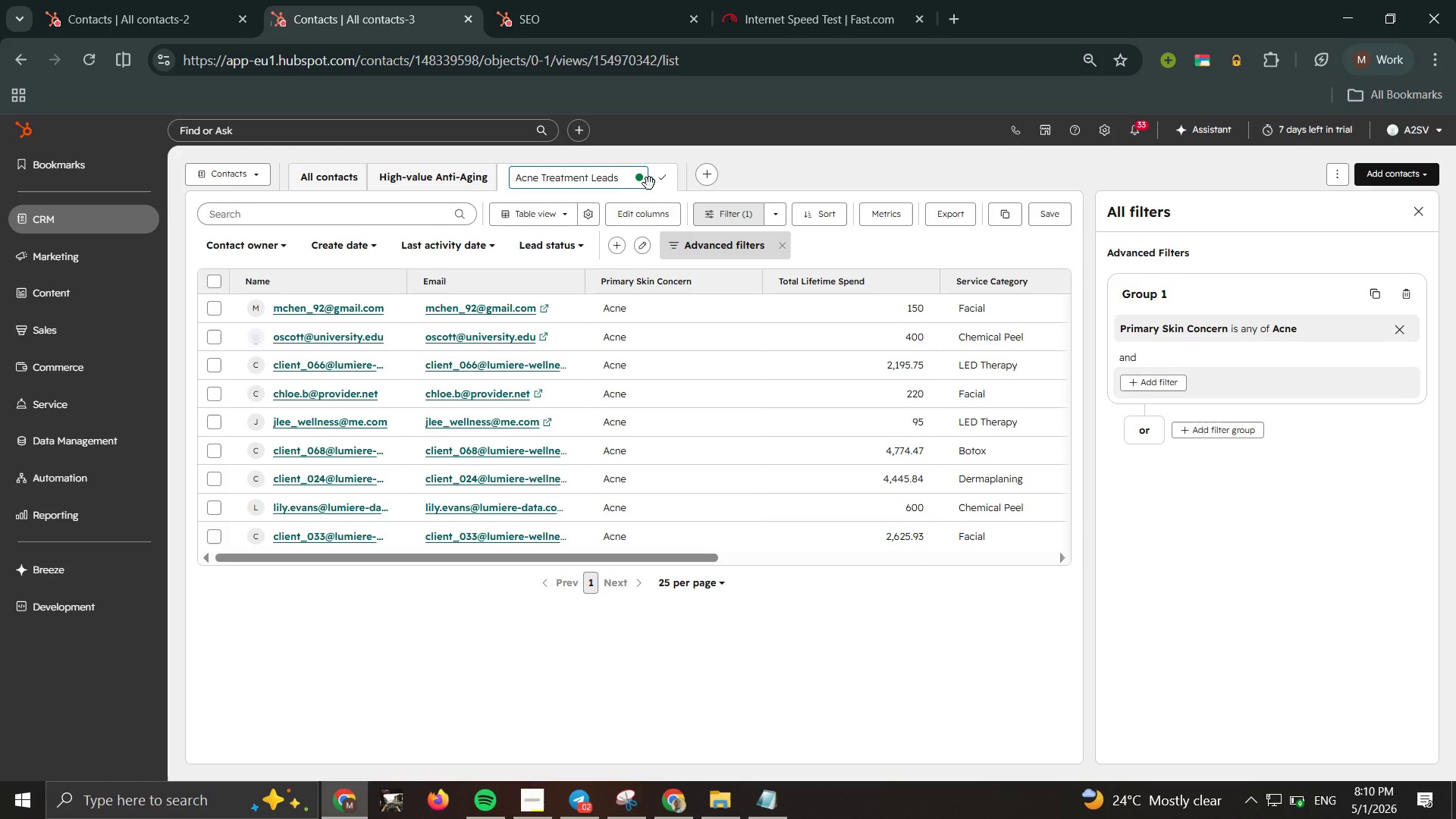 
left_click([664, 176])
 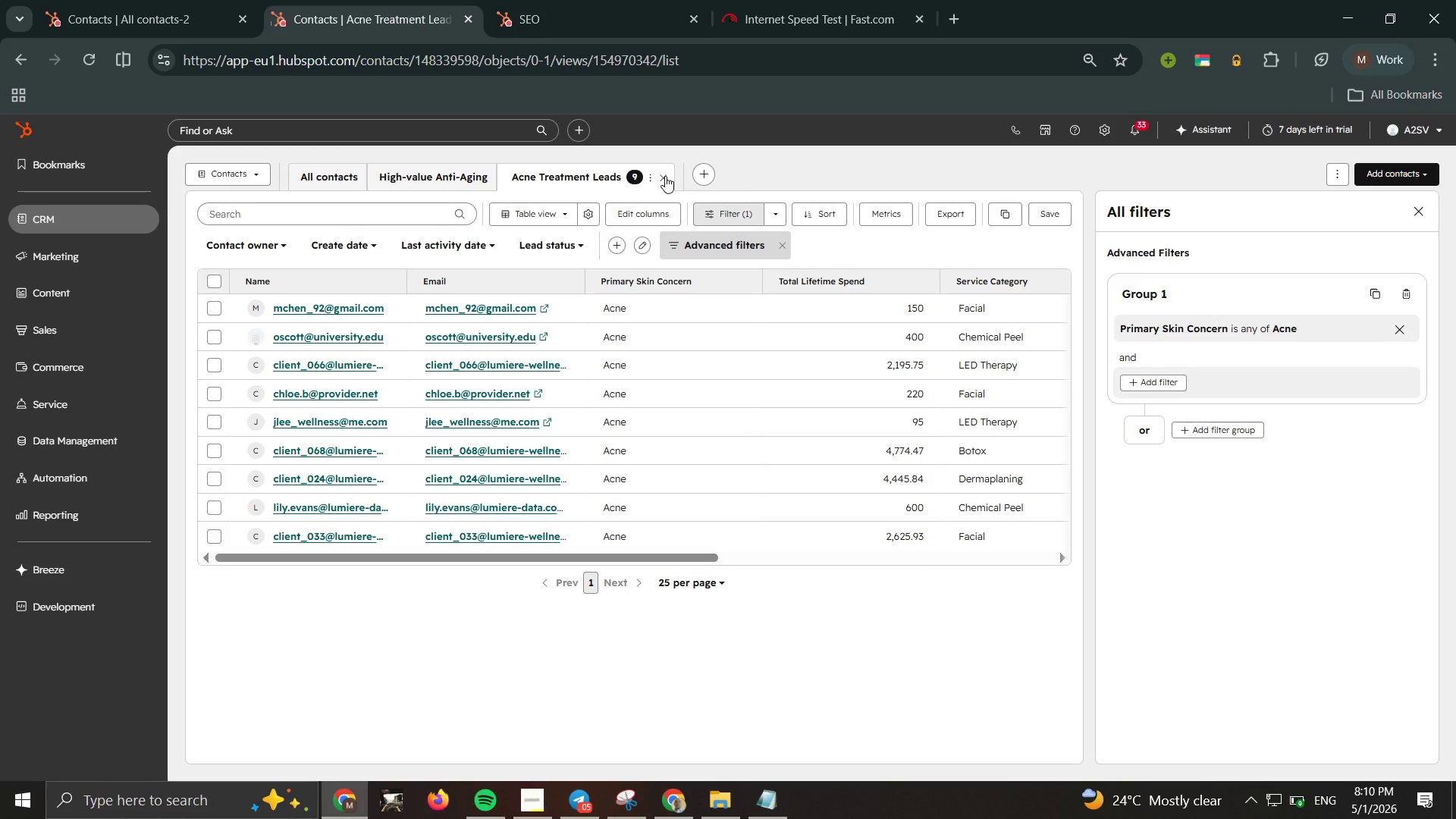 
wait(39.89)
 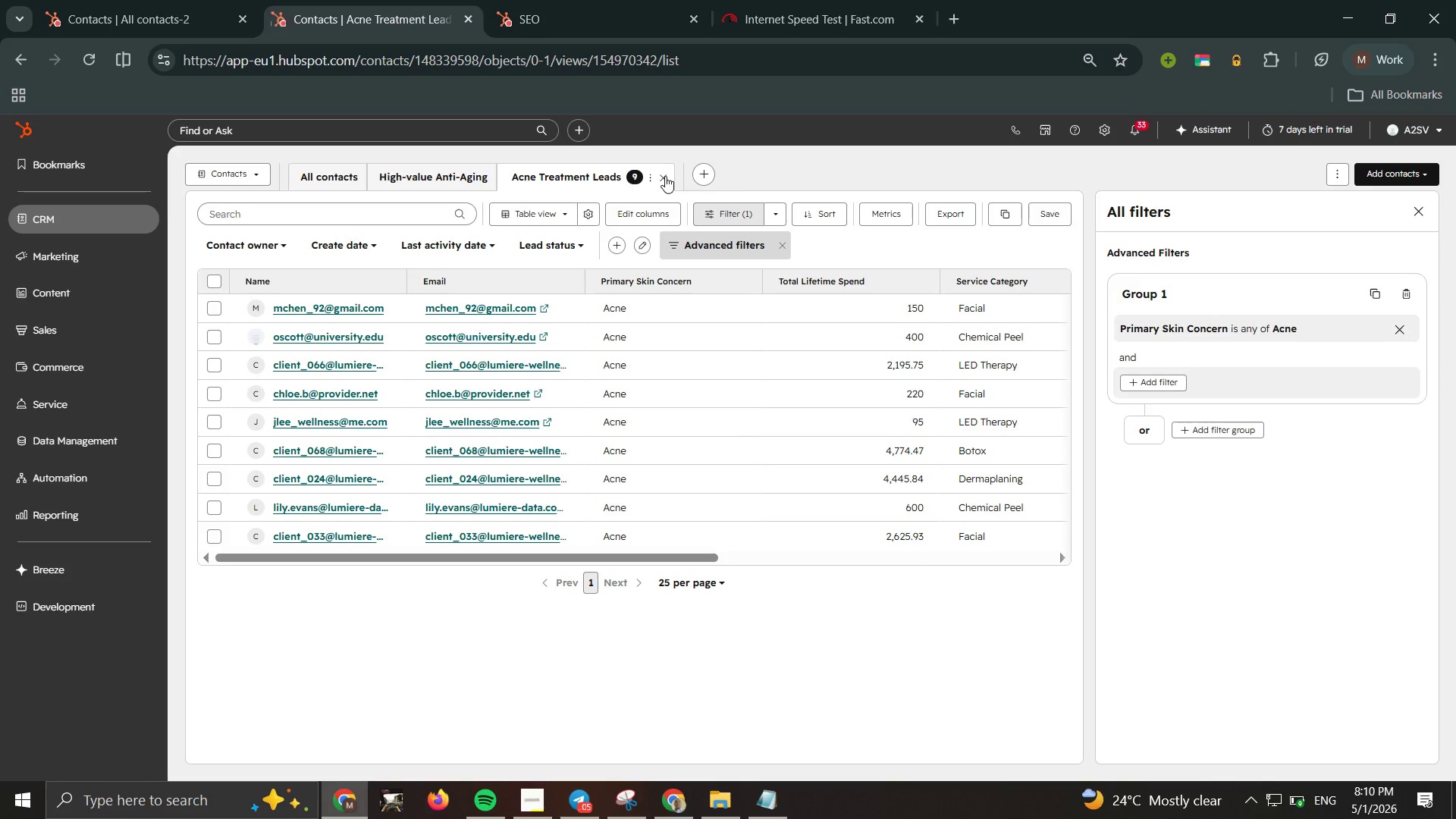 
left_click([1040, 210])
 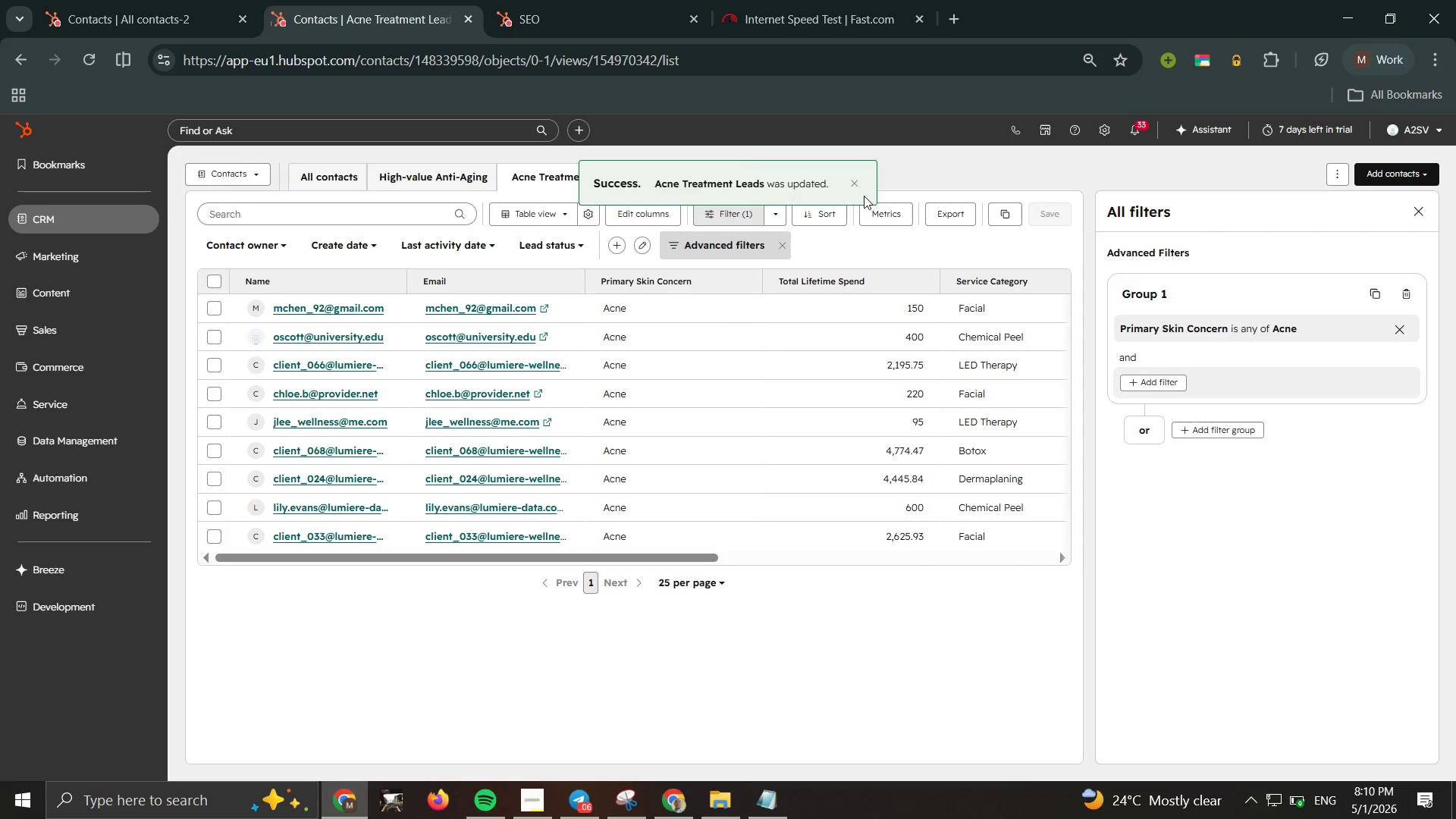 
double_click([852, 187])
 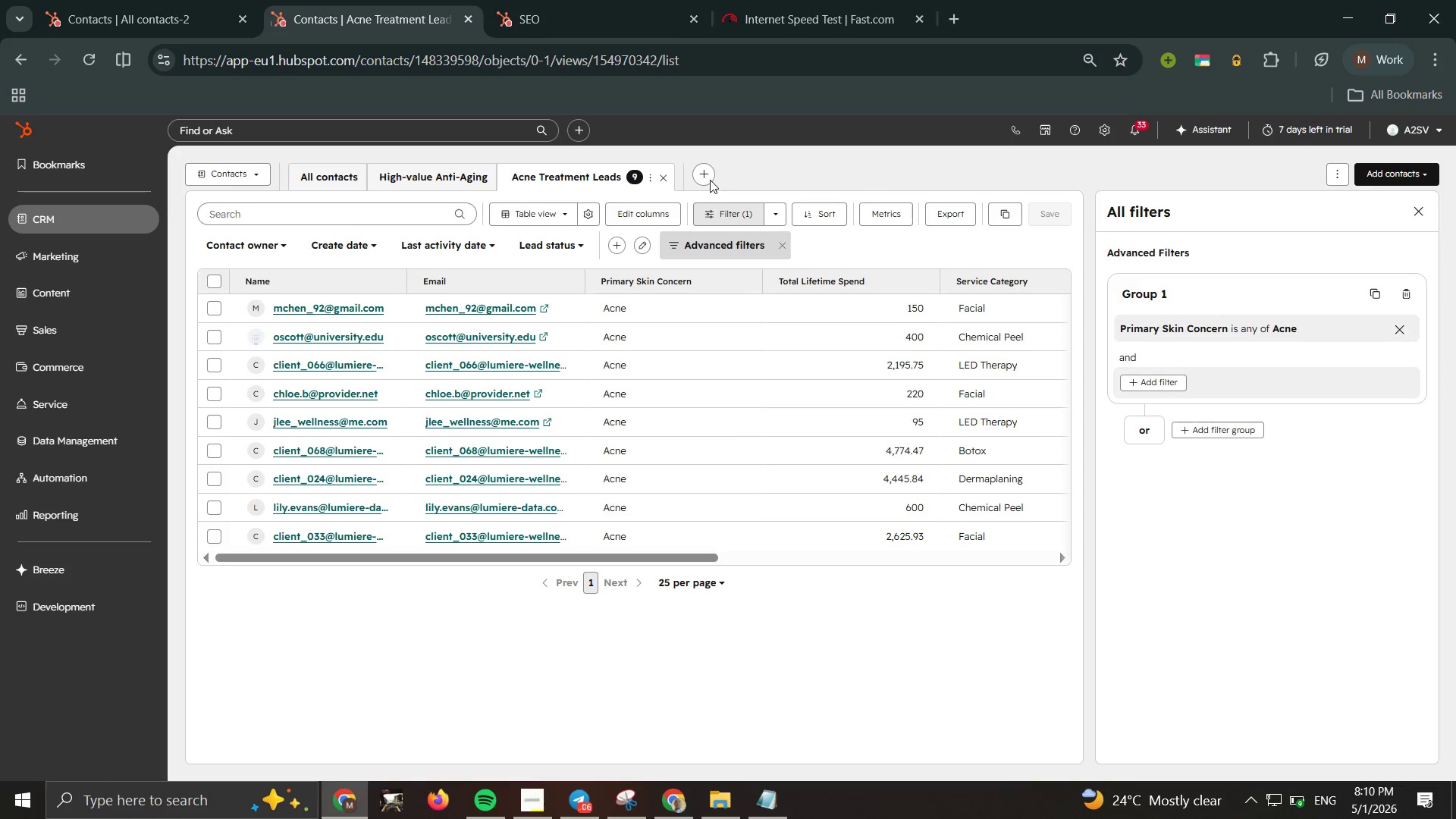 
left_click([708, 176])
 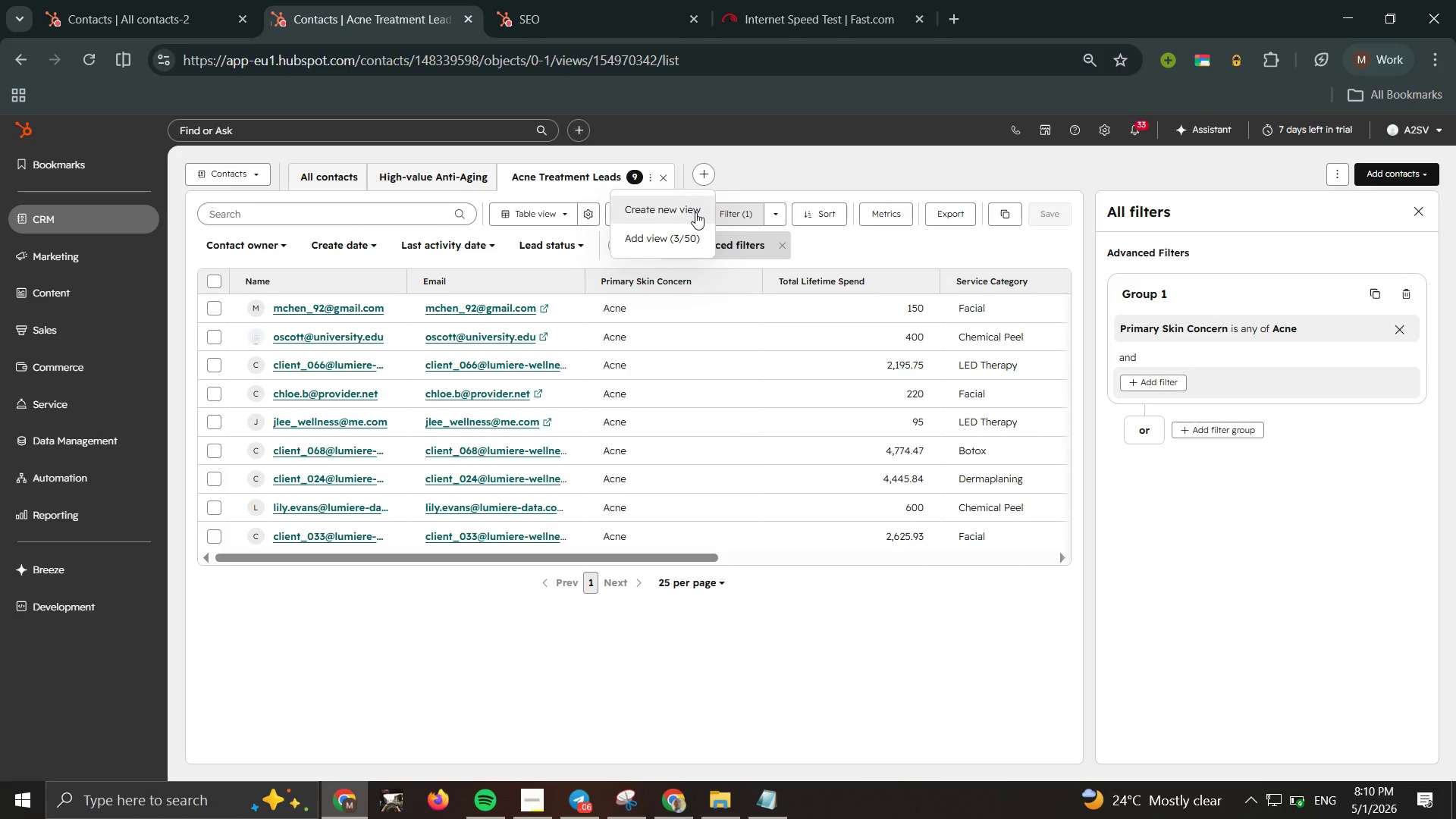 
double_click([694, 214])
 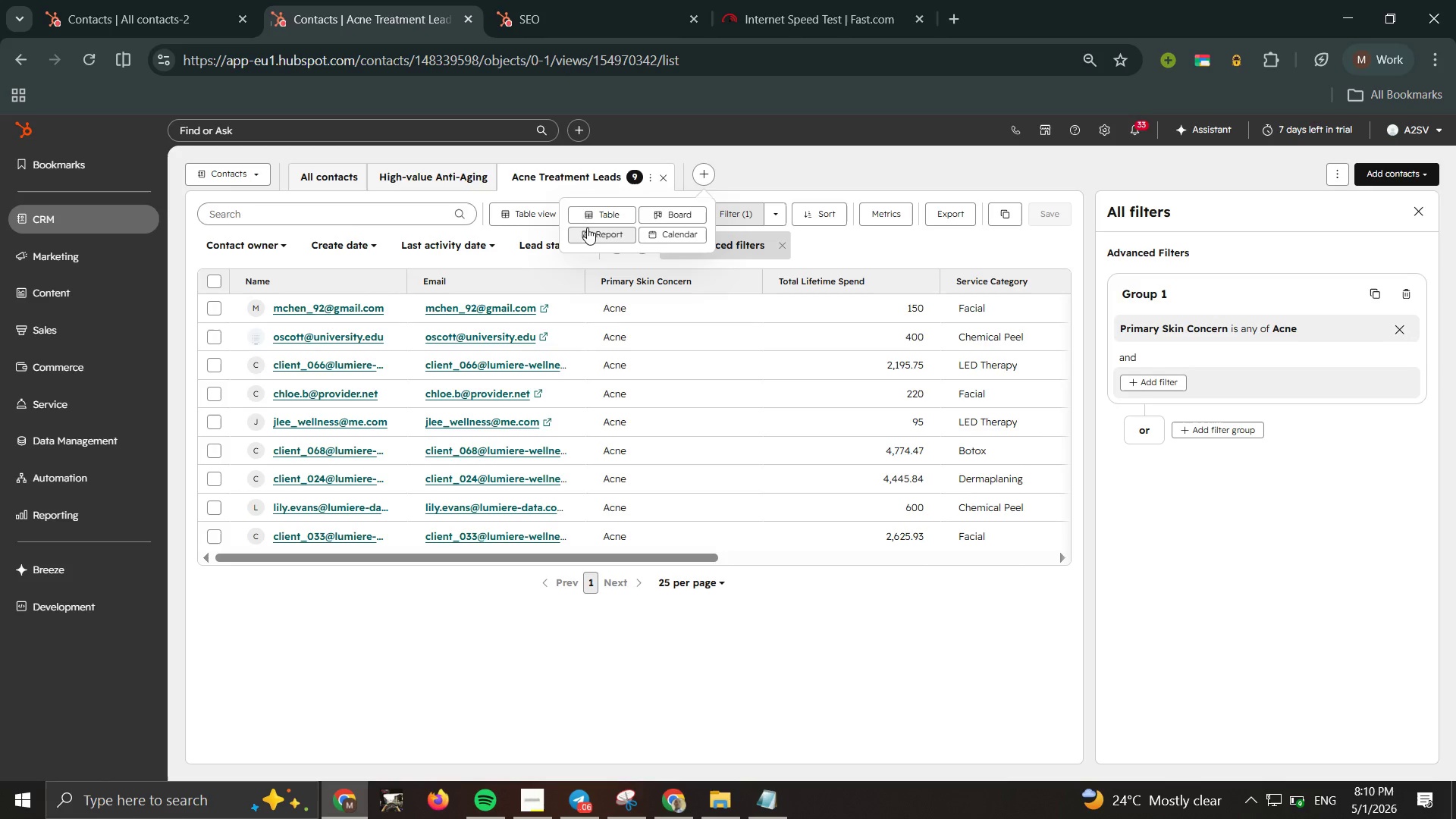 
left_click([607, 218])
 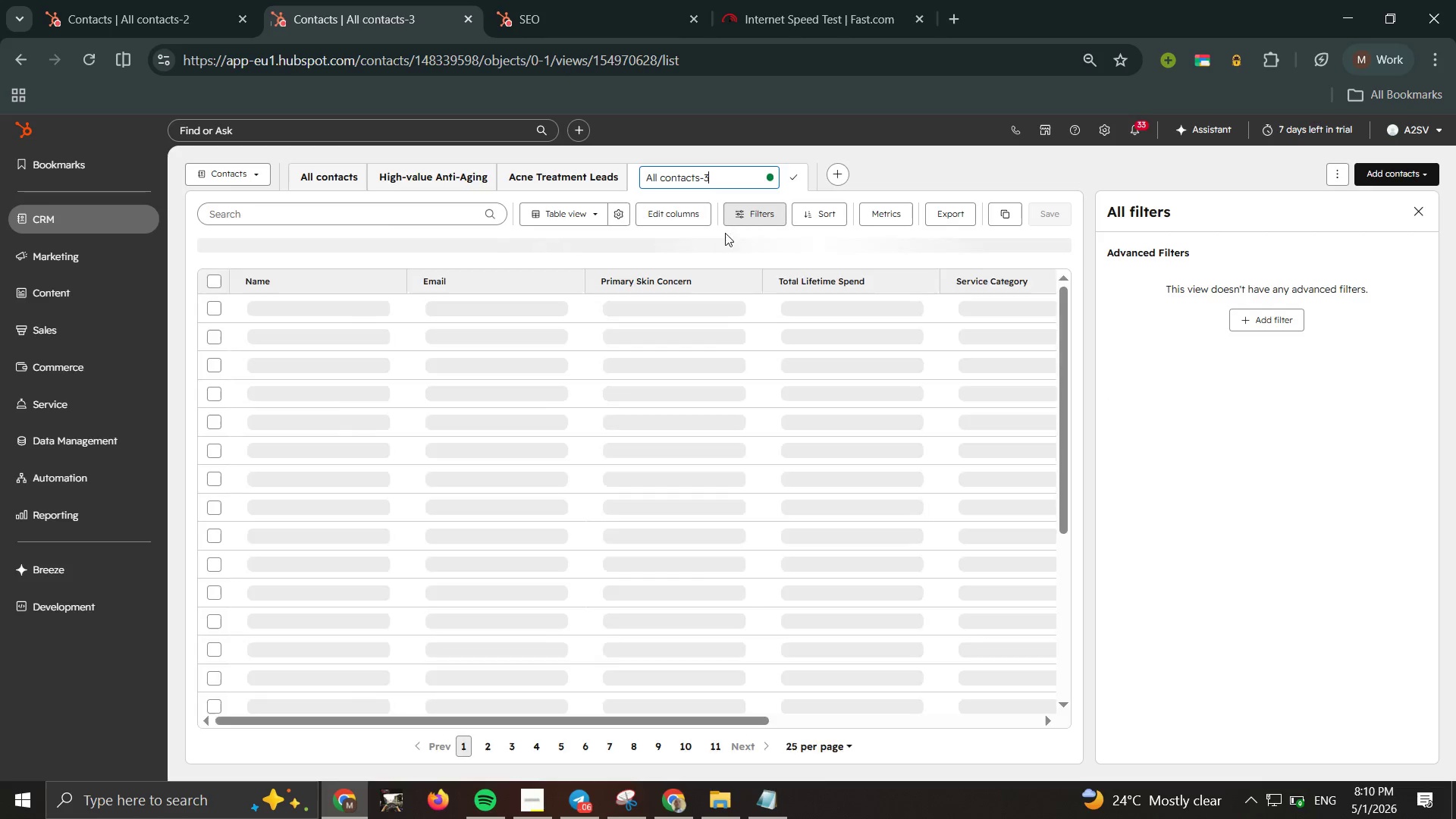 
wait(5.3)
 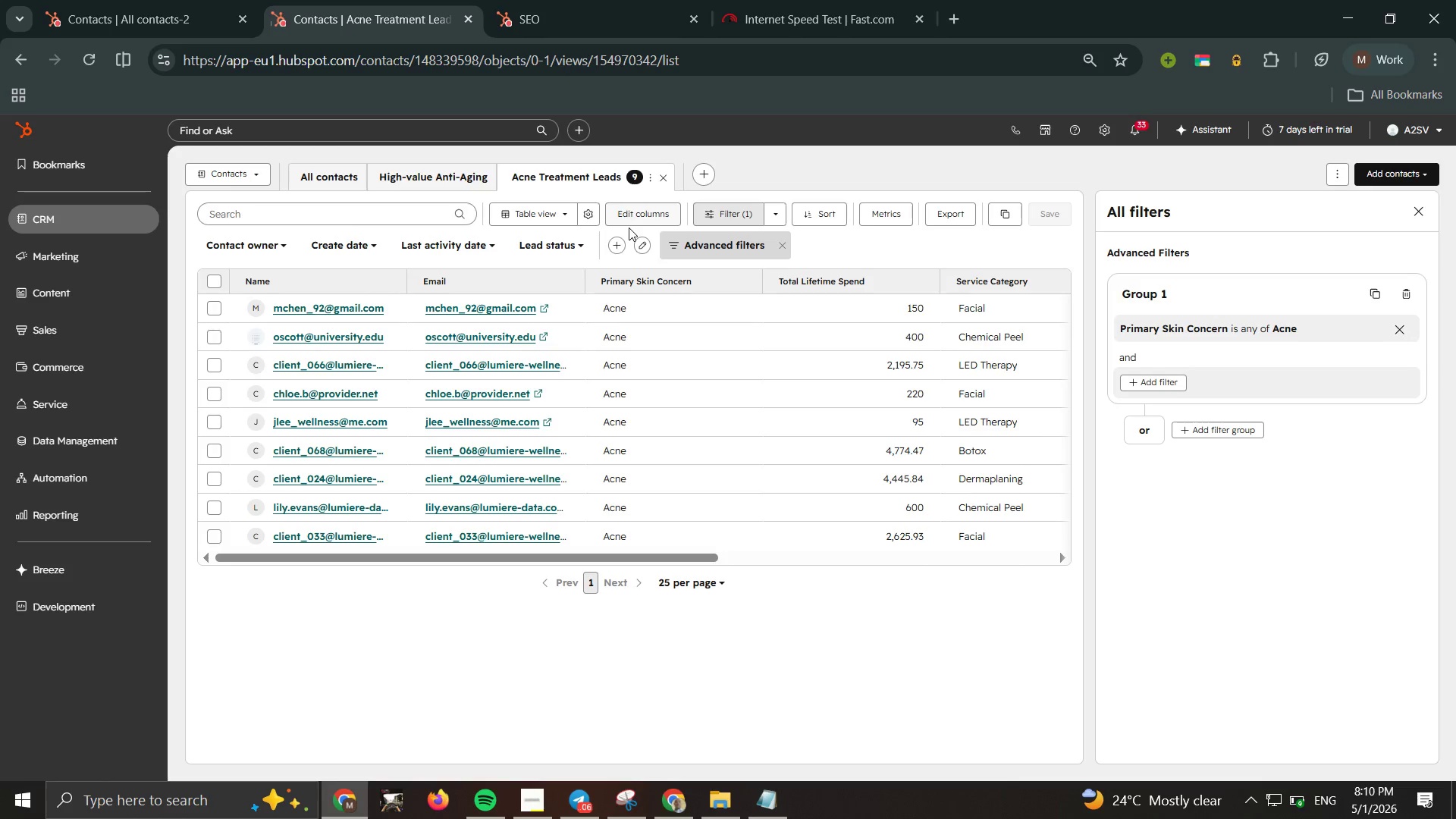 
key(Control+A)
 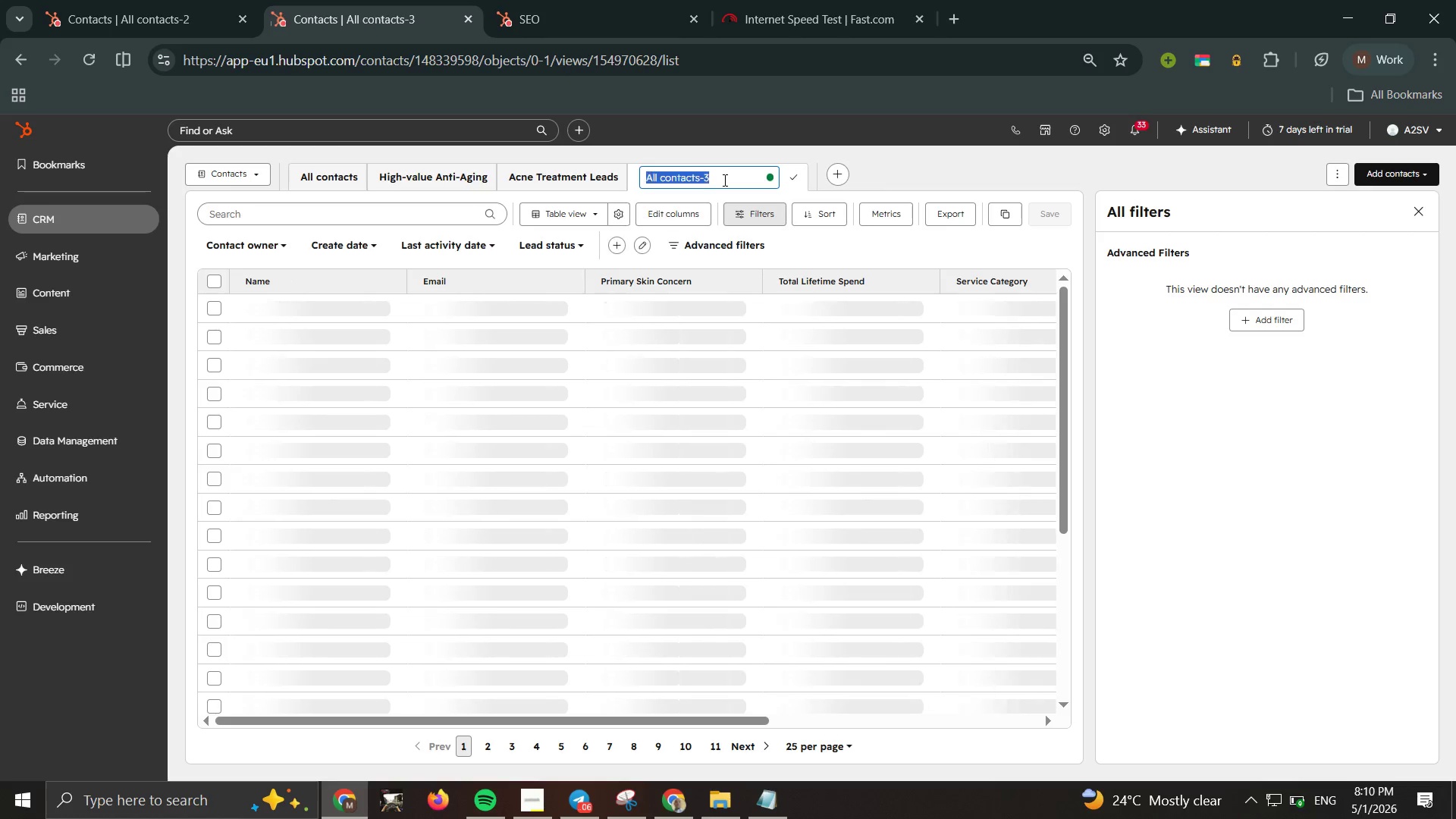 
left_click([723, 180])
 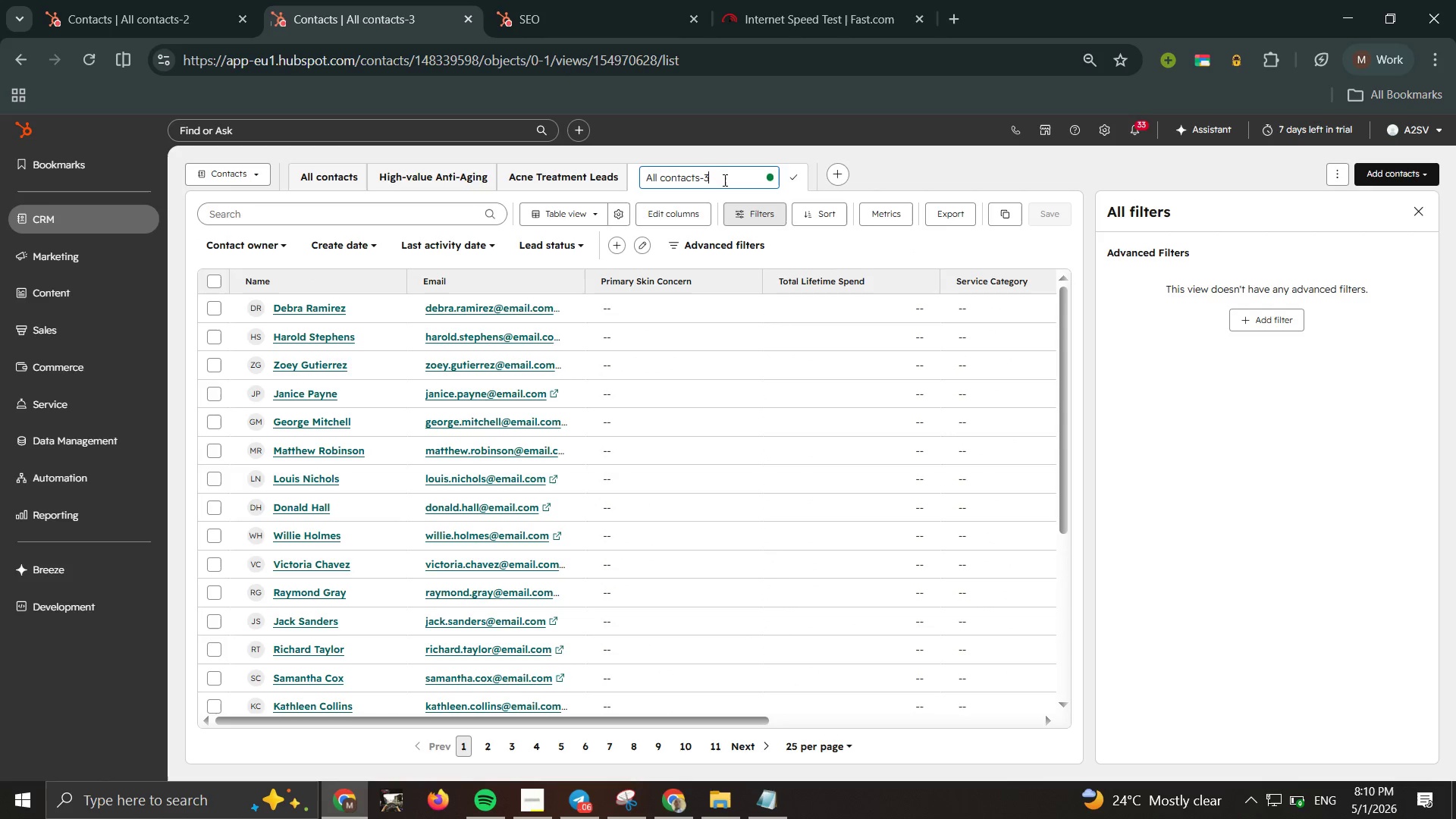 
key(Control+A)
 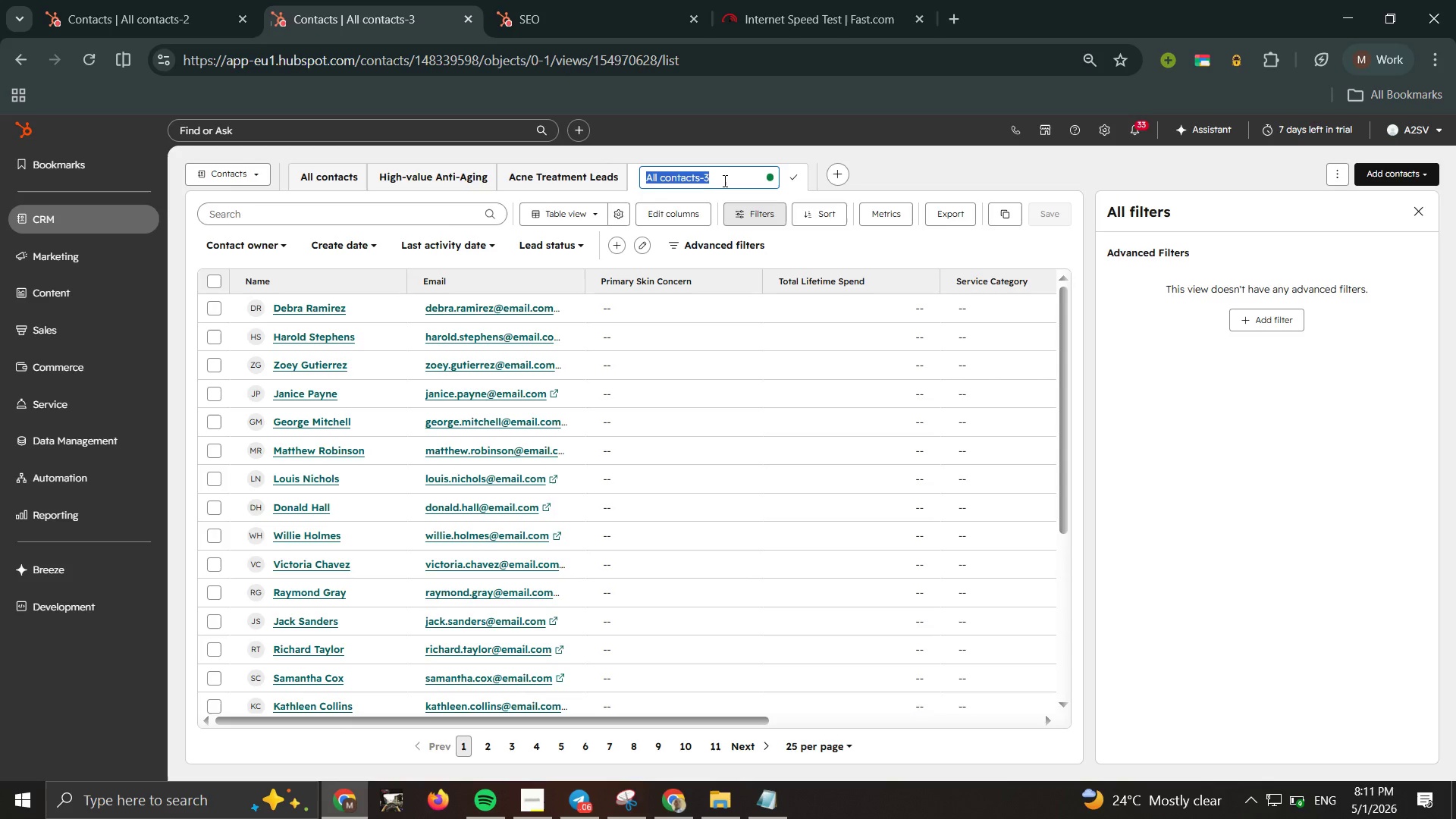 
type(Inactive)
 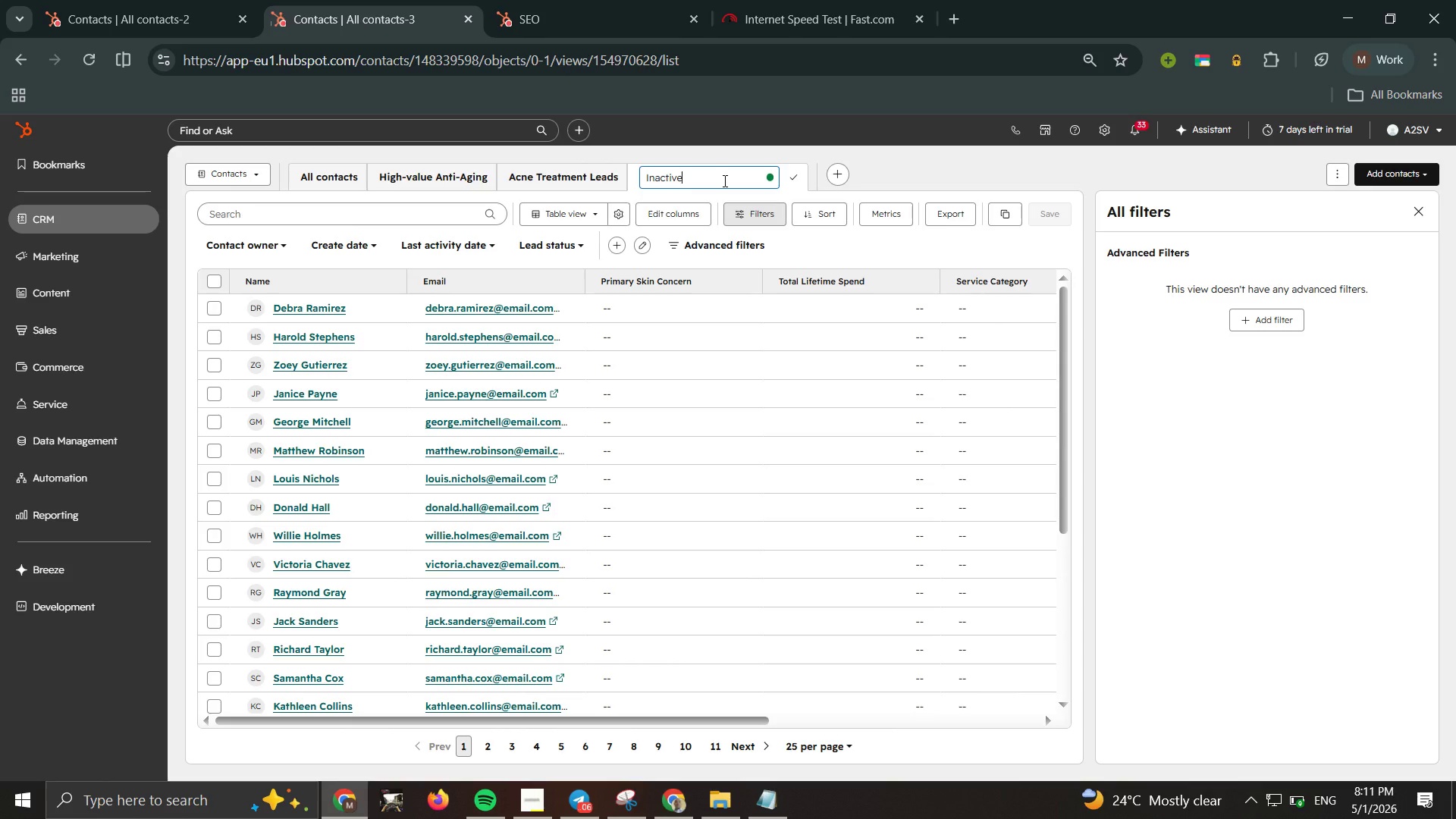 
wait(7.22)
 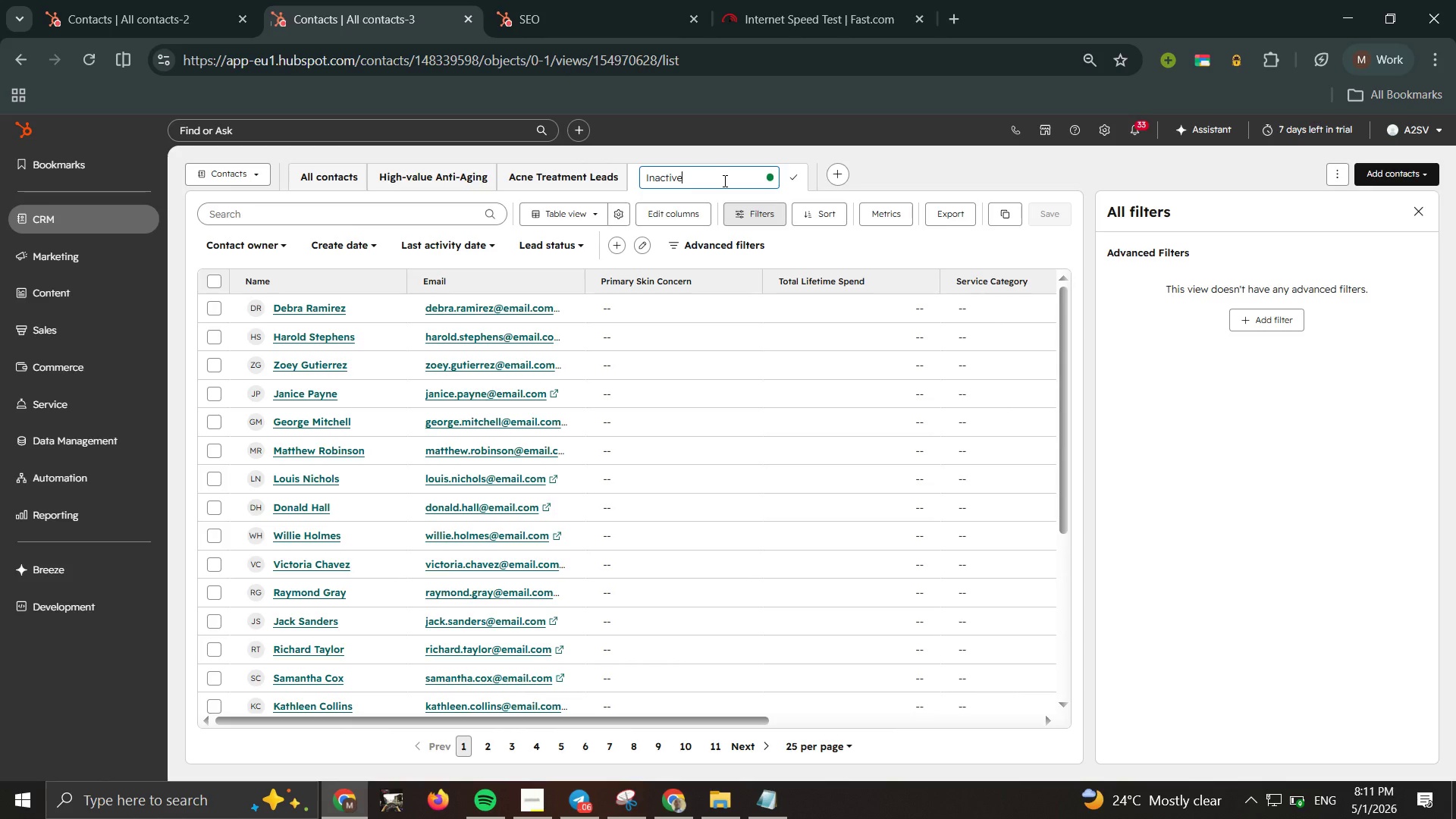 
type( Clients)
 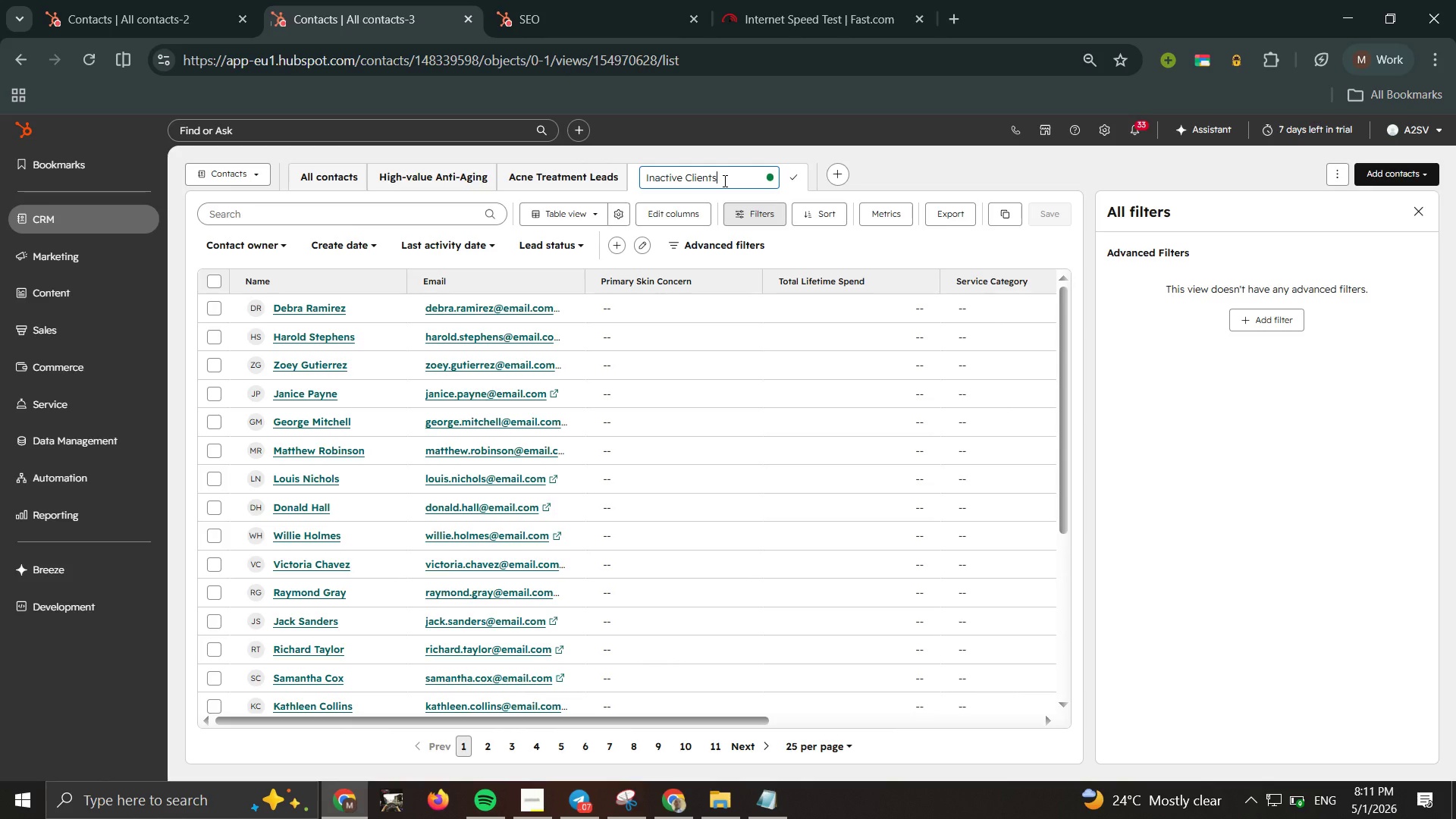 
wait(8.41)
 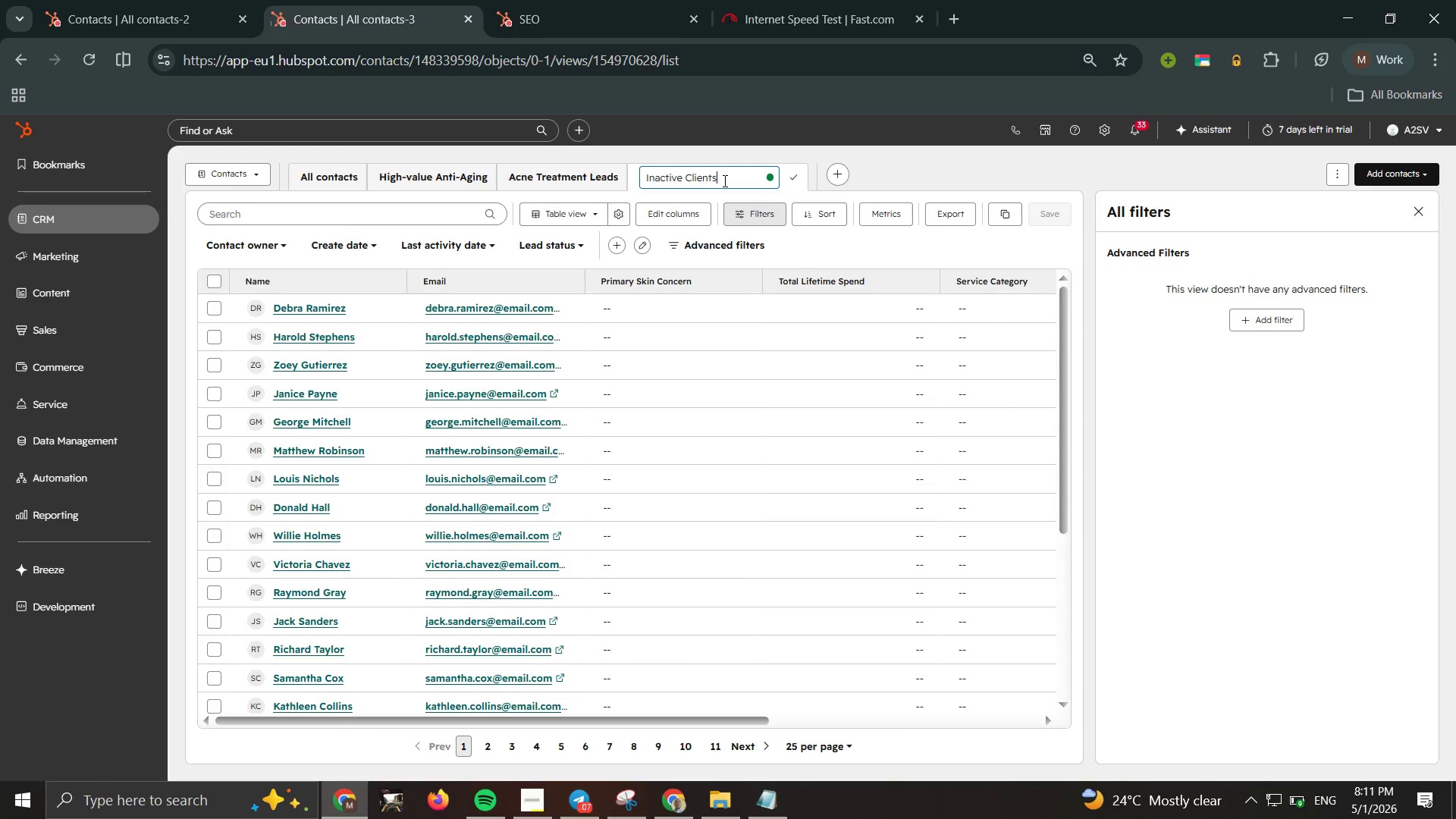 
key(Enter)
 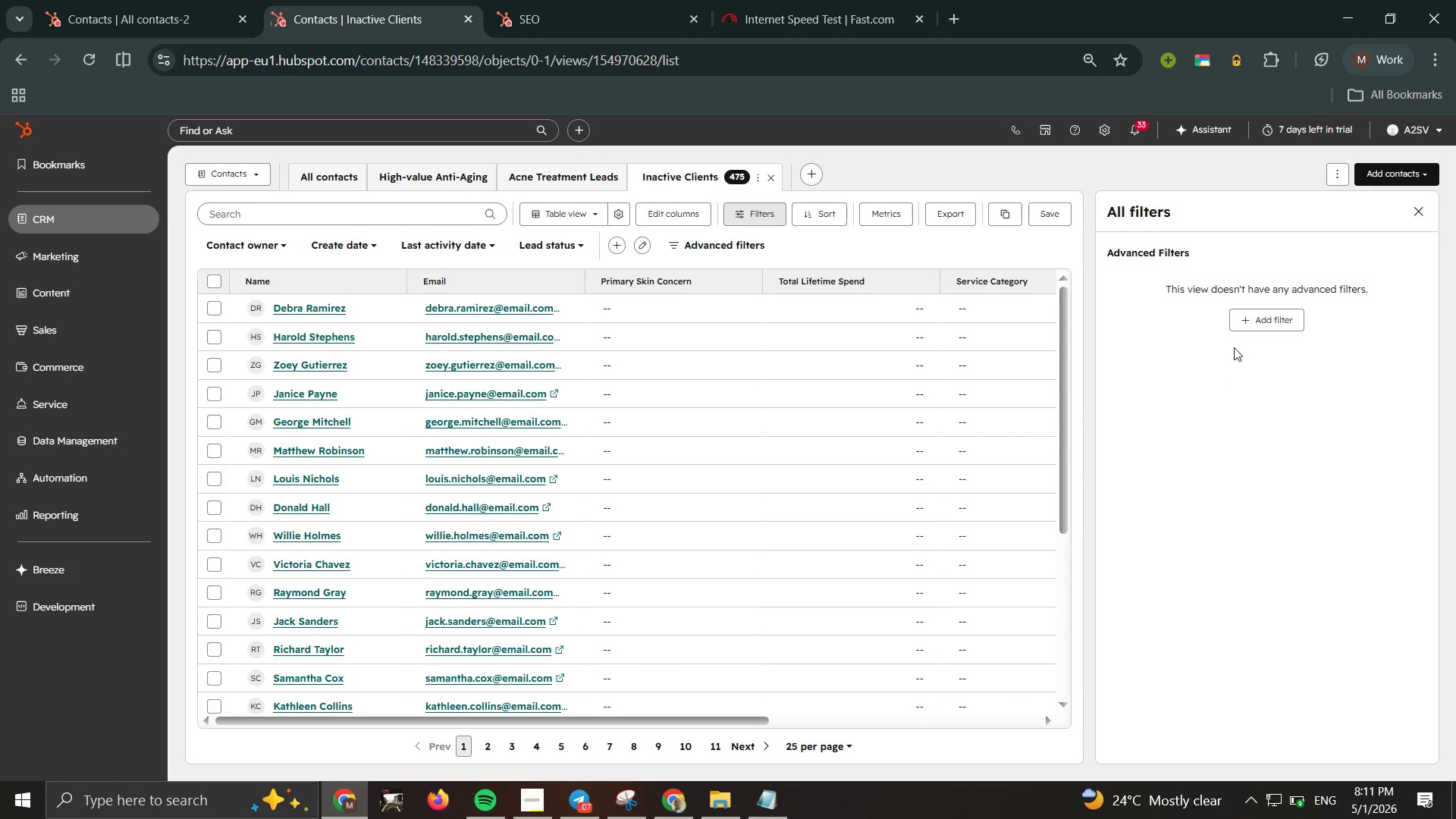 
left_click([1264, 320])
 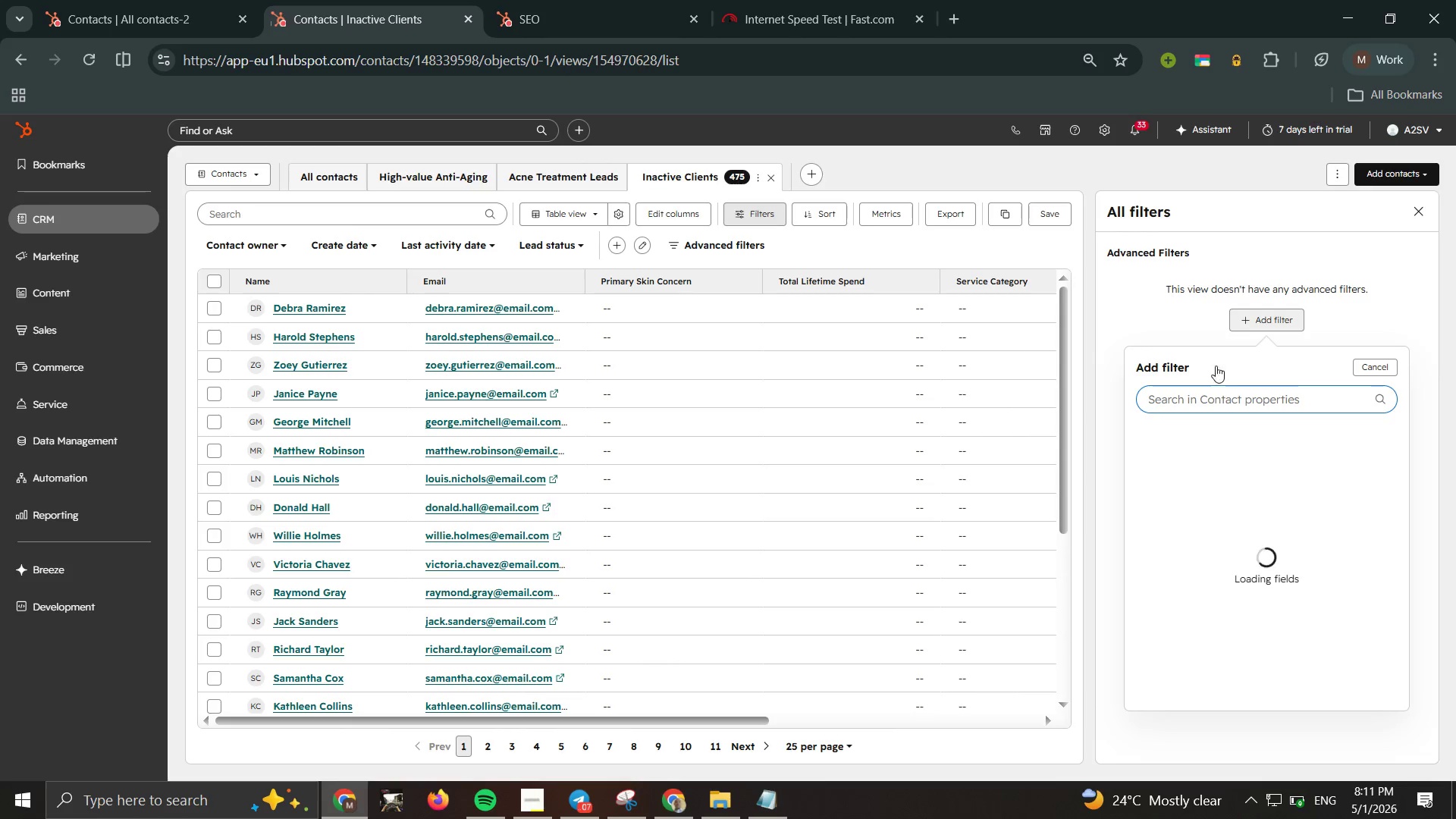 
left_click([1216, 393])
 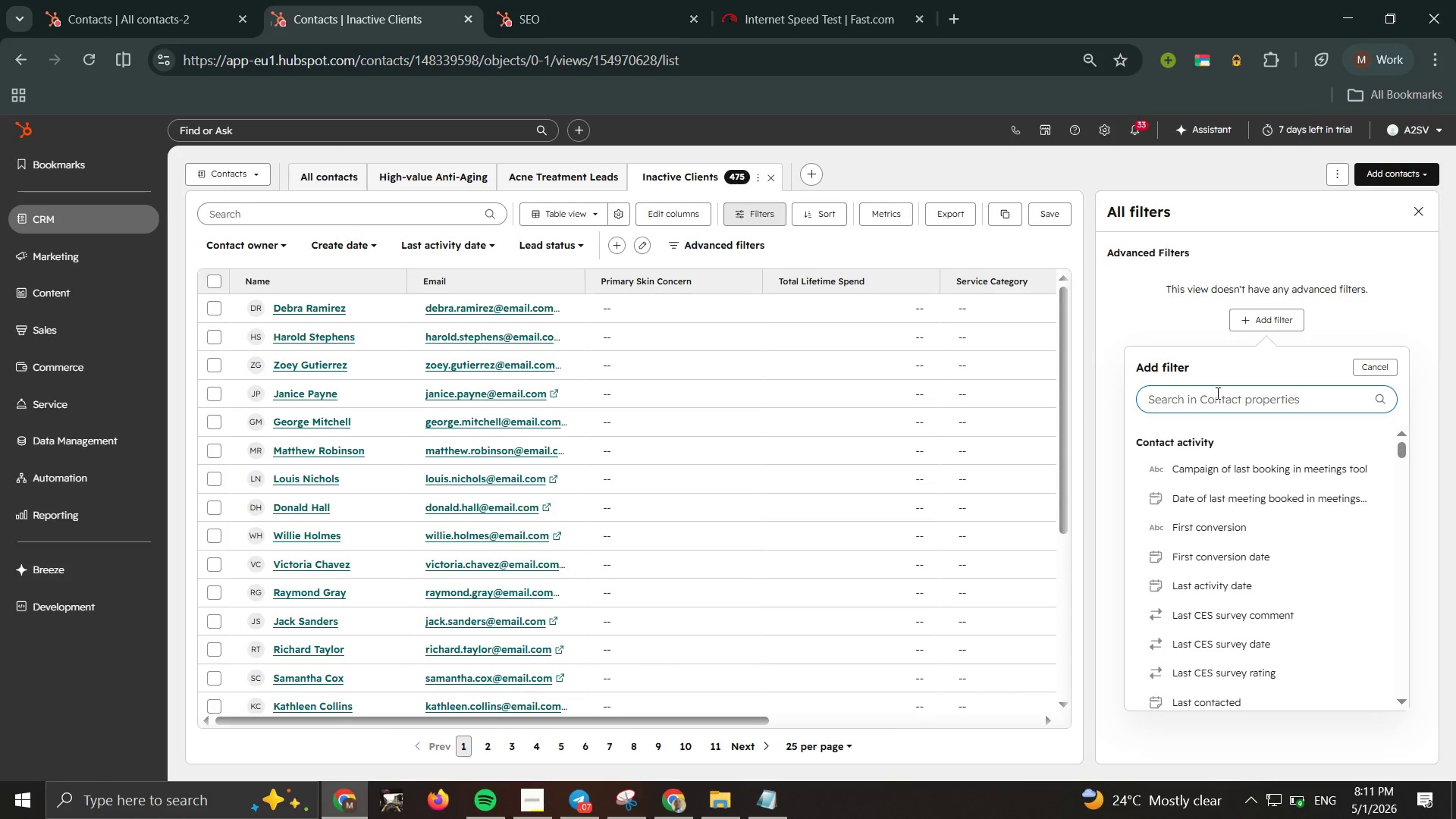 
type(last ser)
 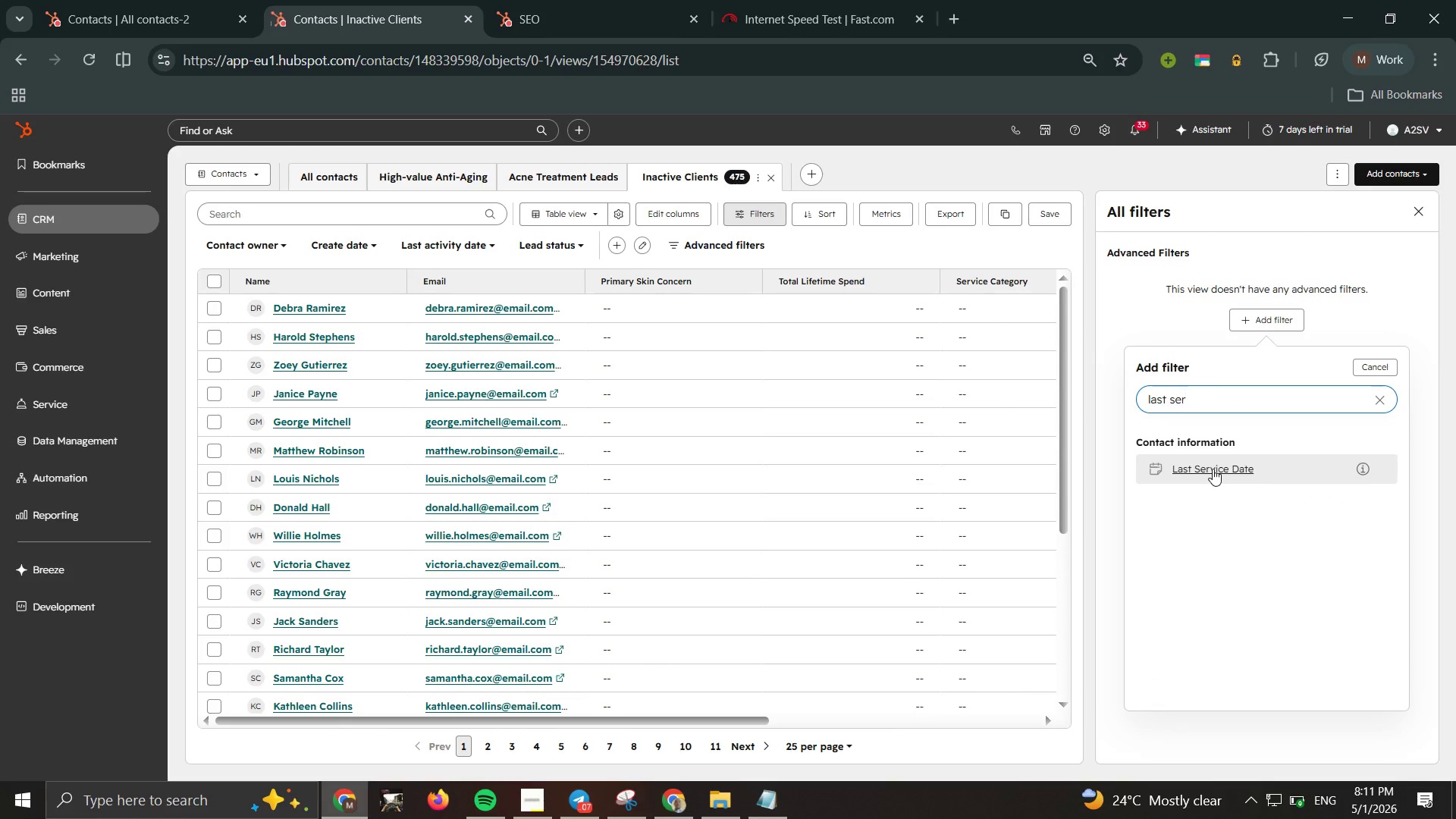 
double_click([1213, 469])
 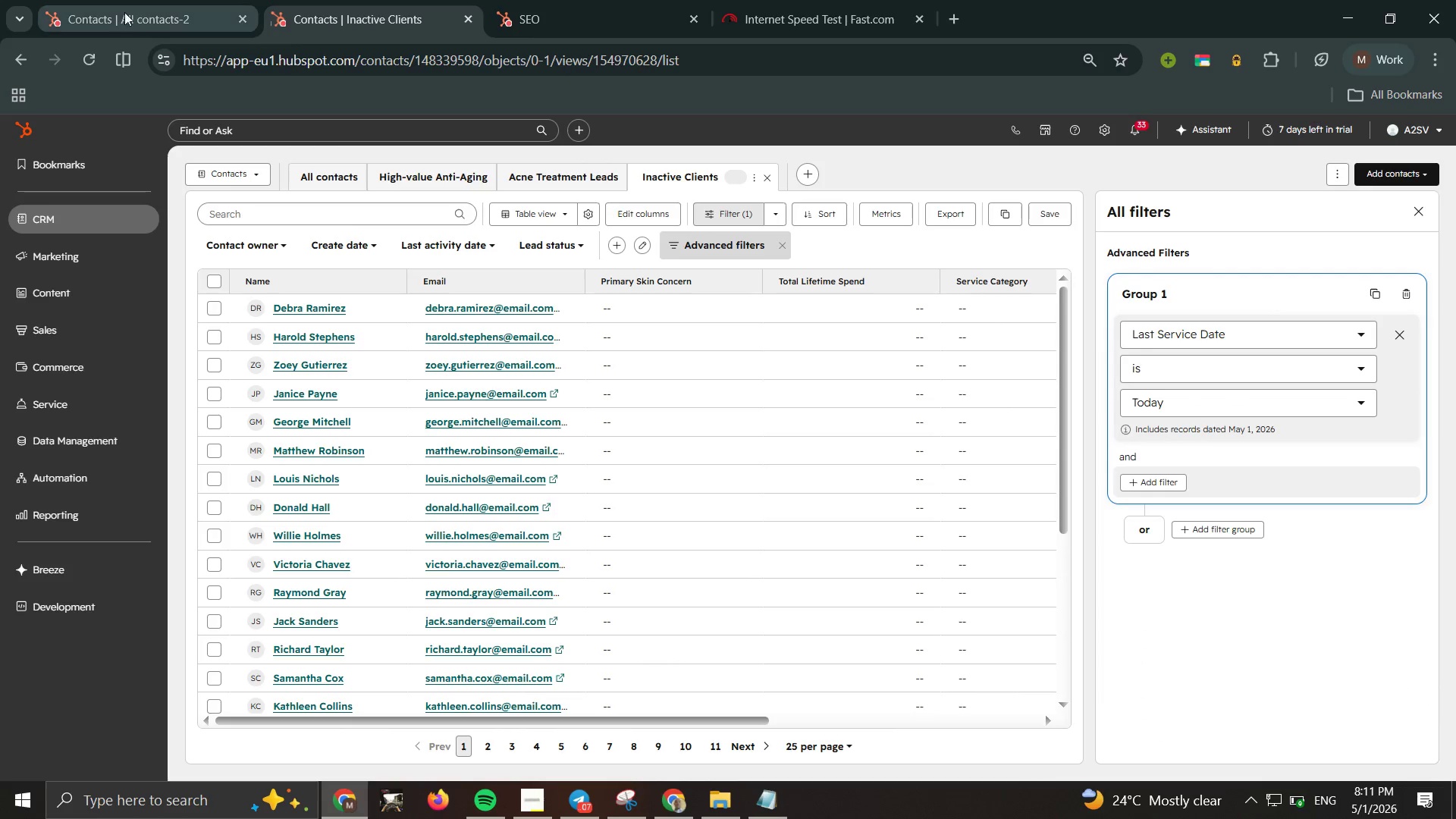 
left_click([122, 14])
 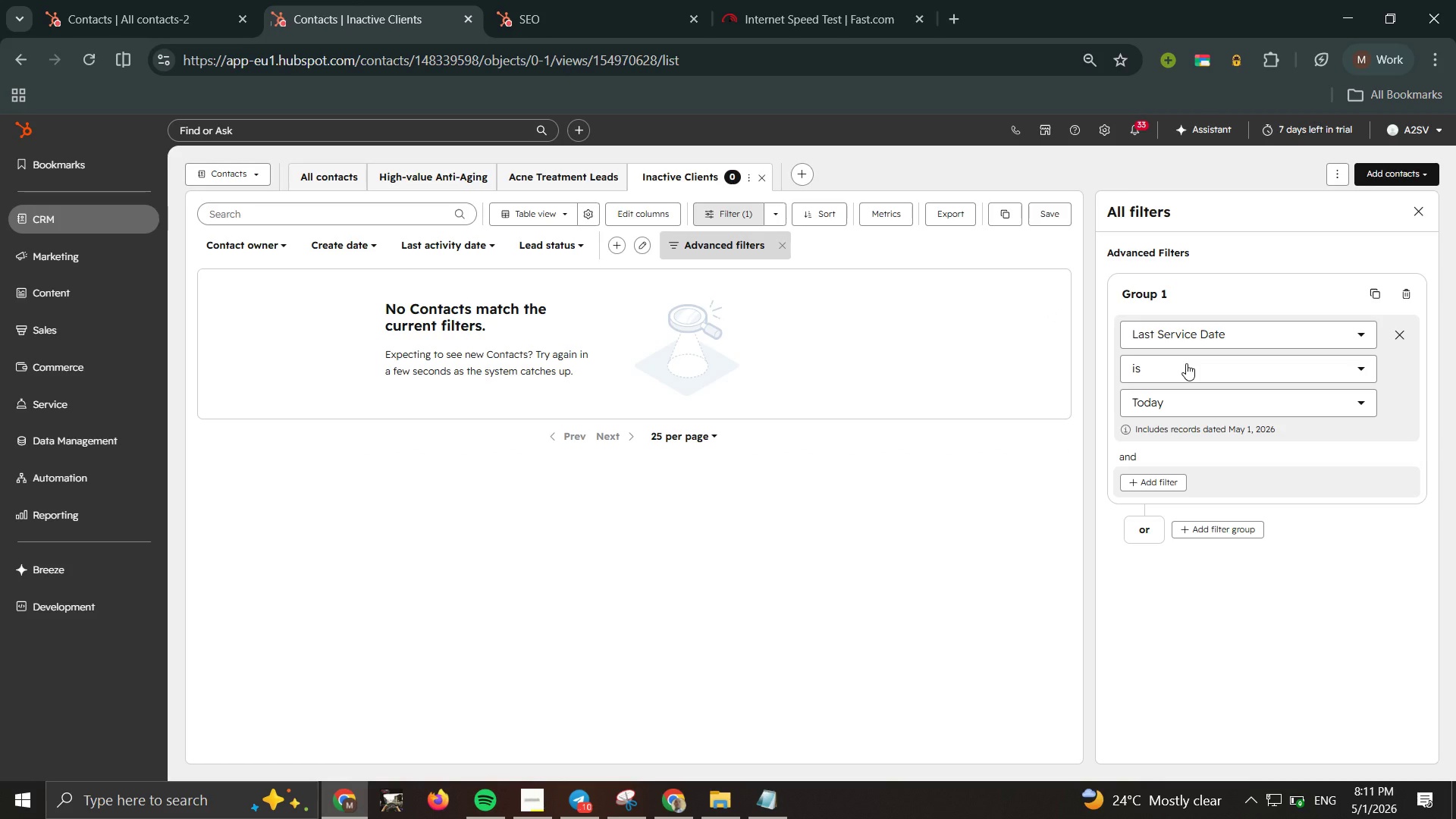 
wait(10.45)
 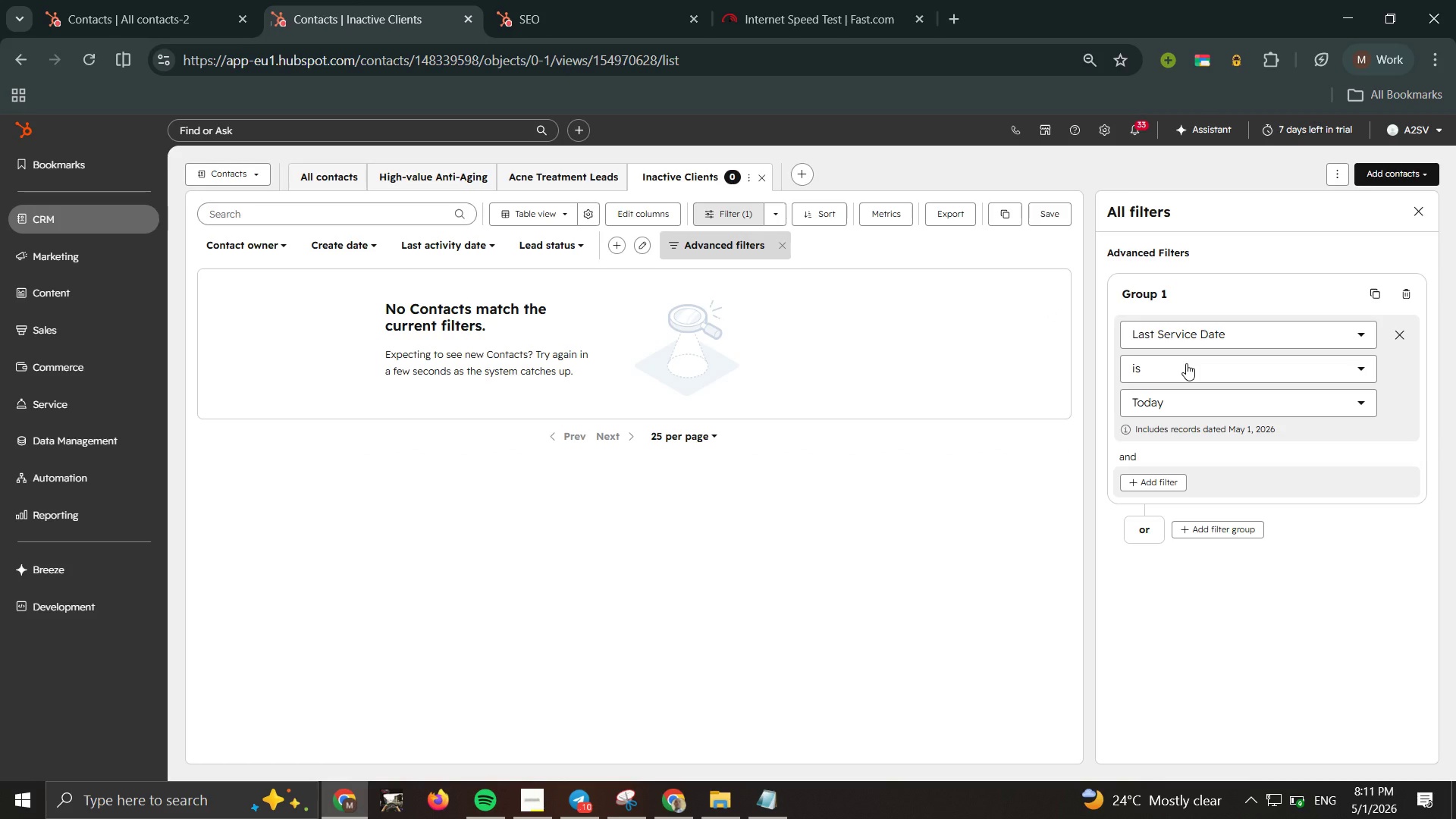 
left_click([122, 2])